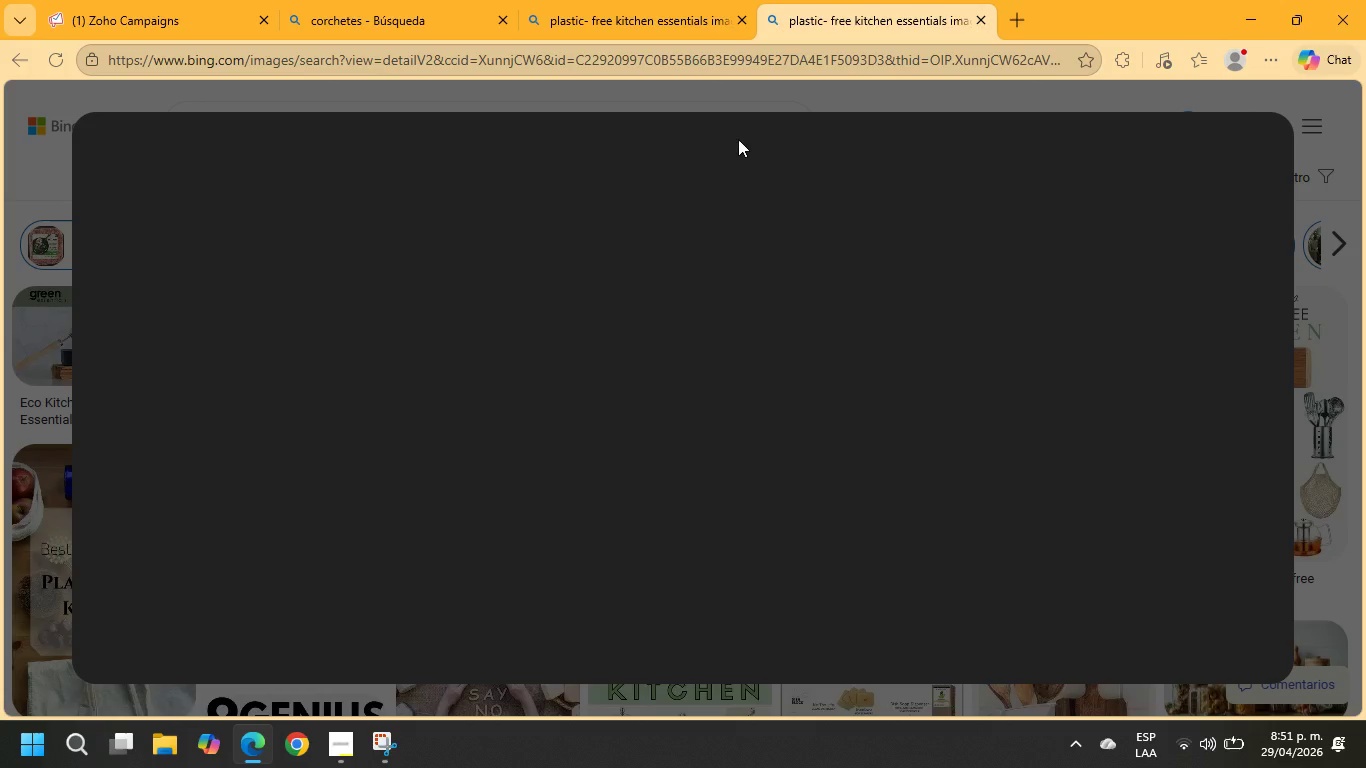 
left_click([690, 0])
 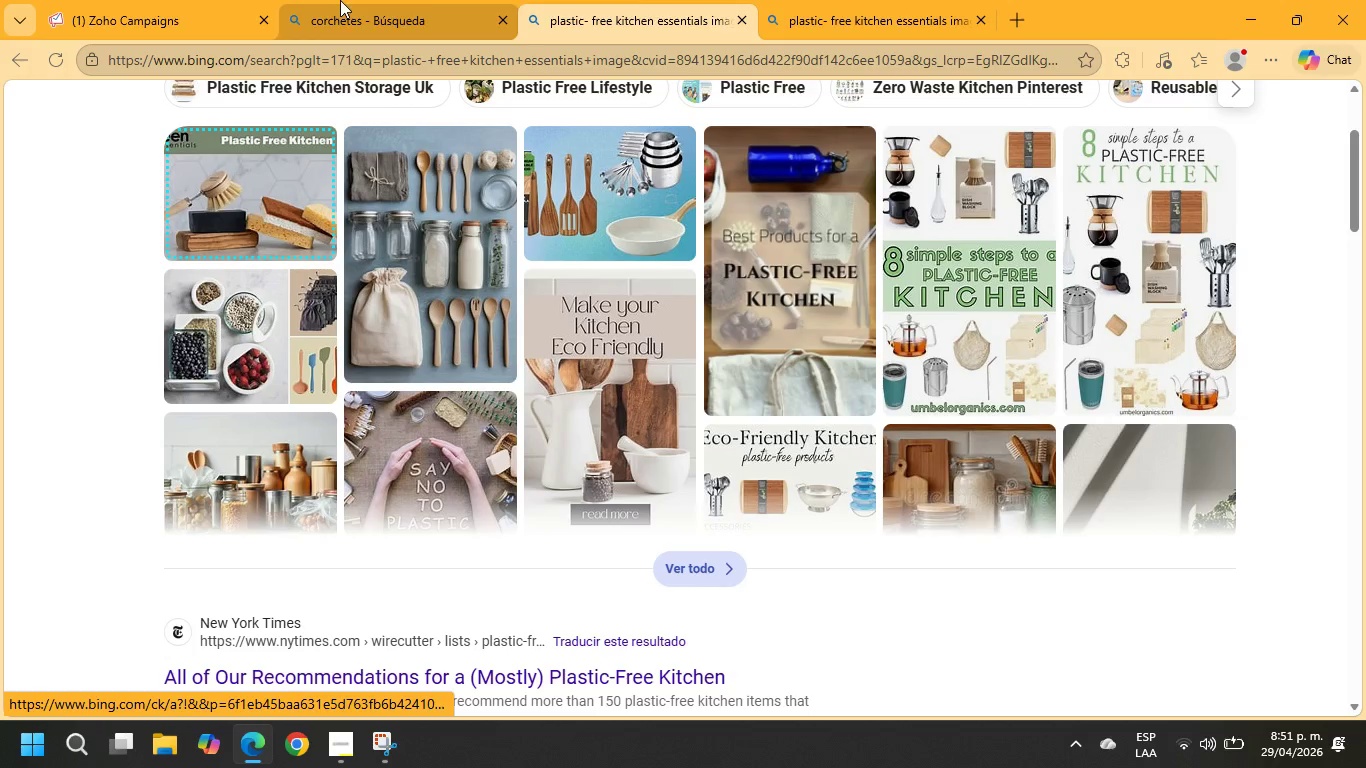 
left_click([128, 4])
 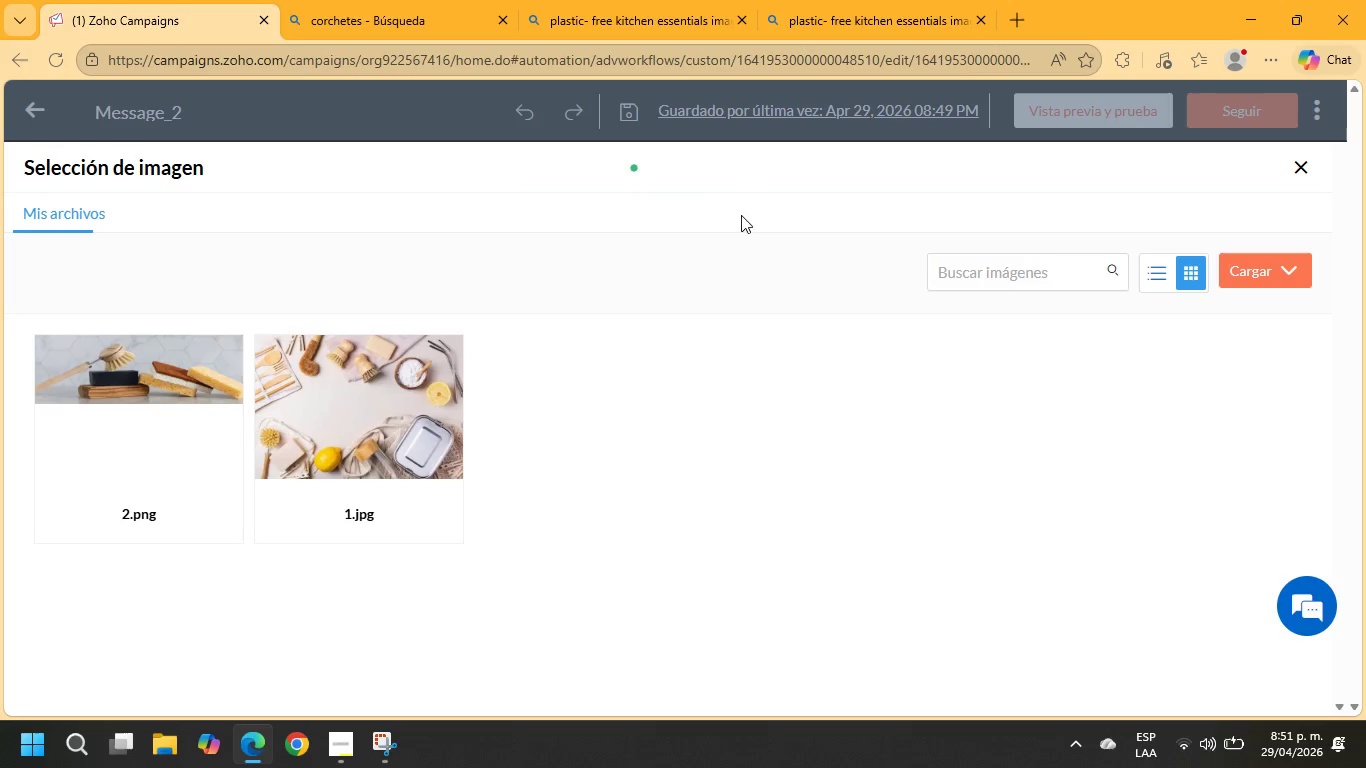 
left_click([882, 19])
 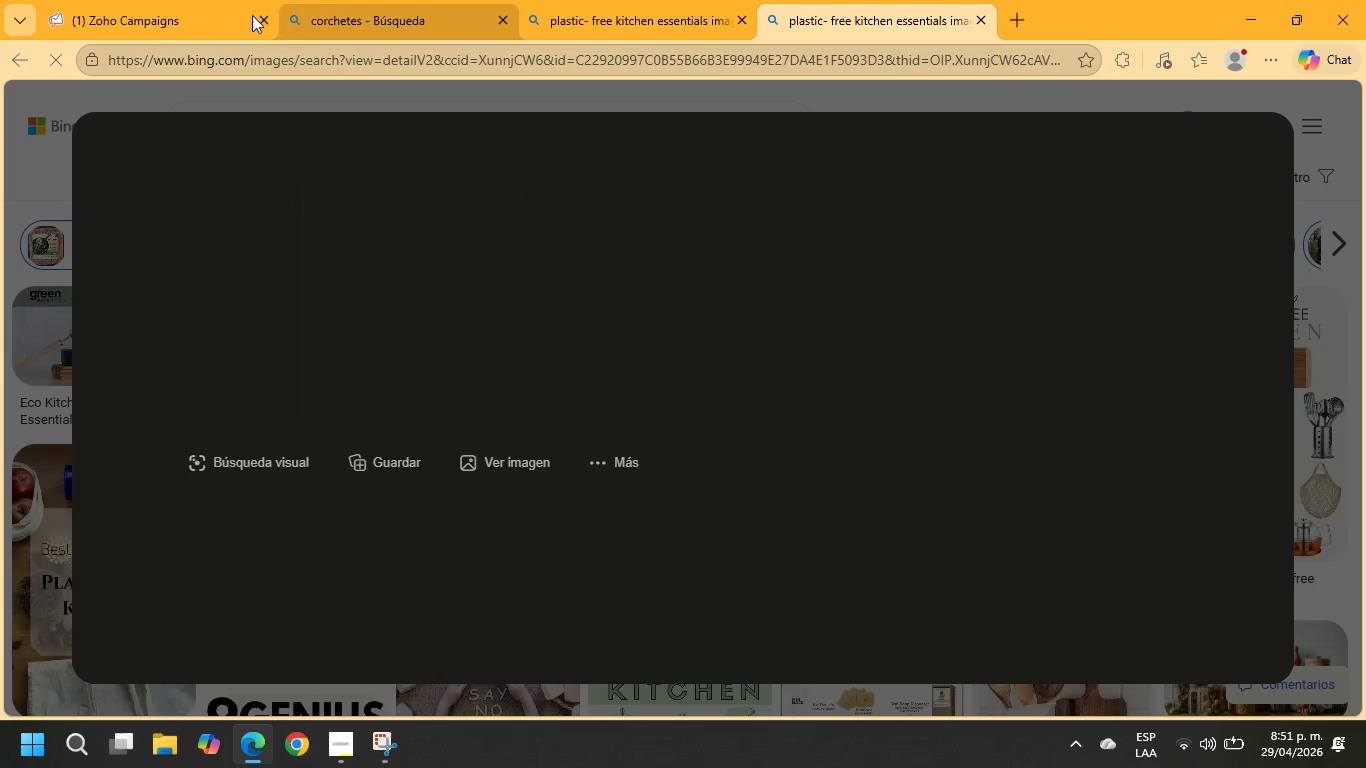 
left_click([104, 0])
 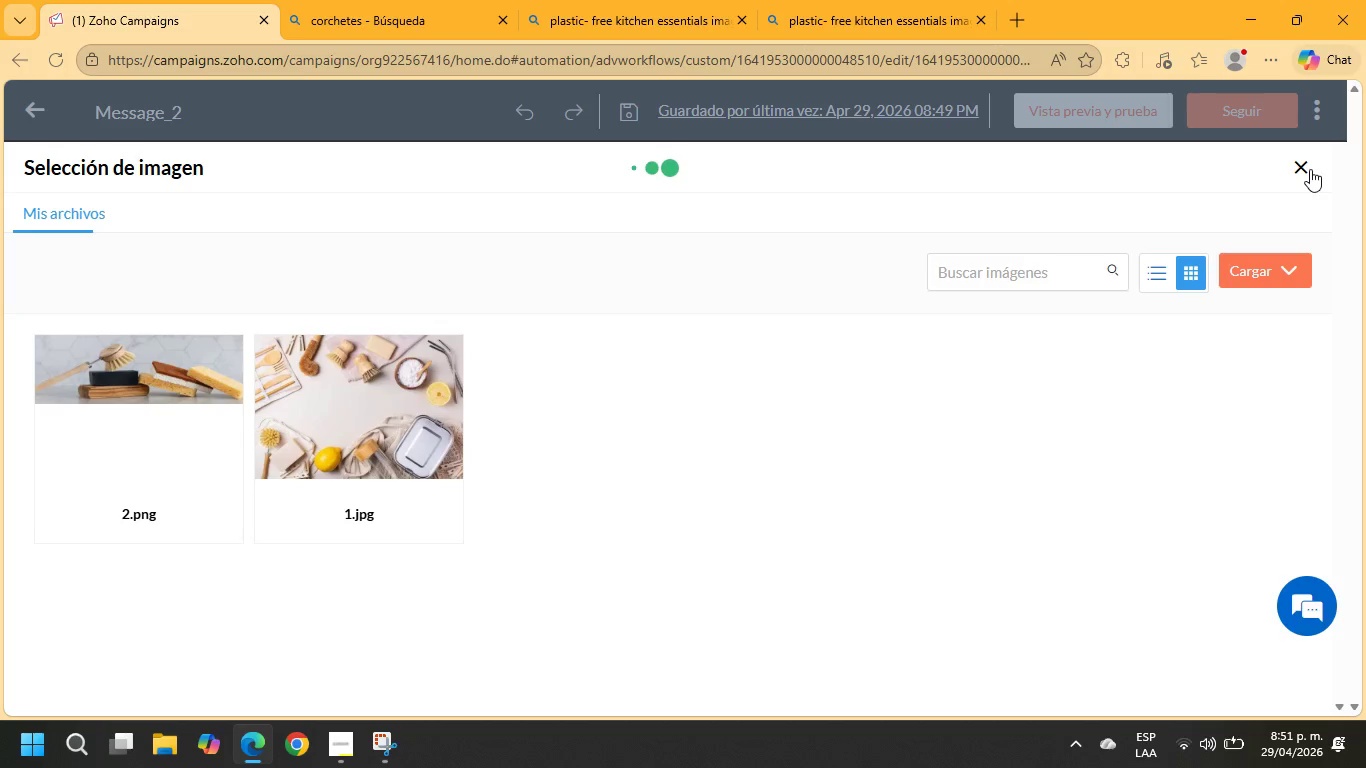 
left_click([1309, 169])
 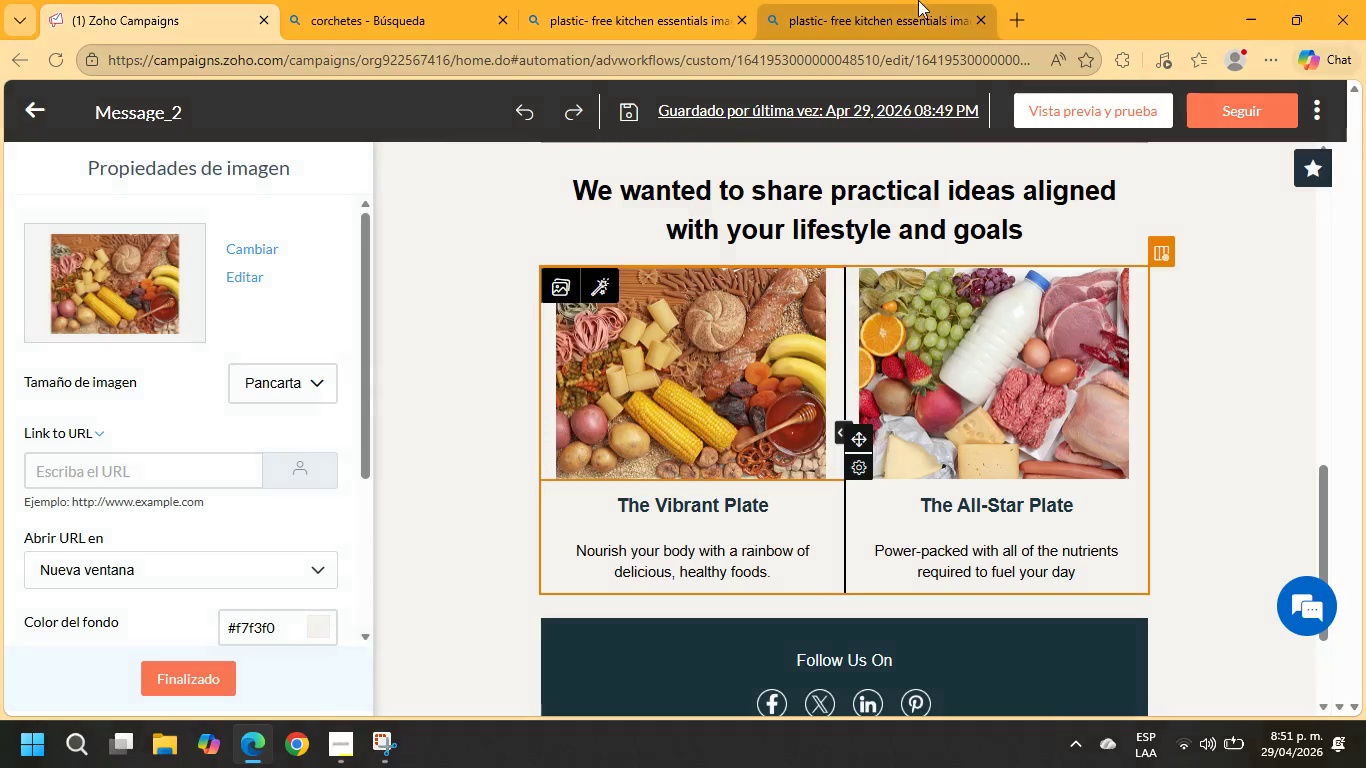 
left_click([919, 0])
 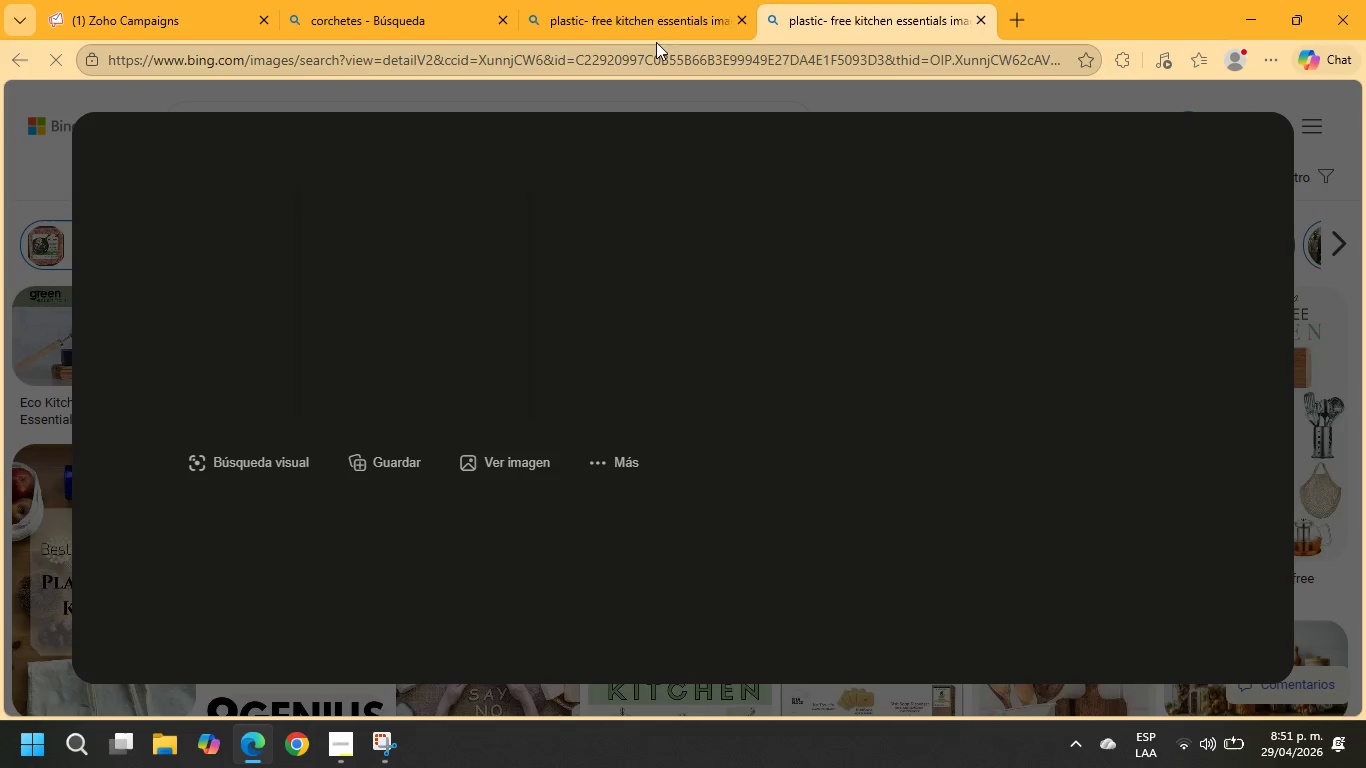 
left_click([576, 12])
 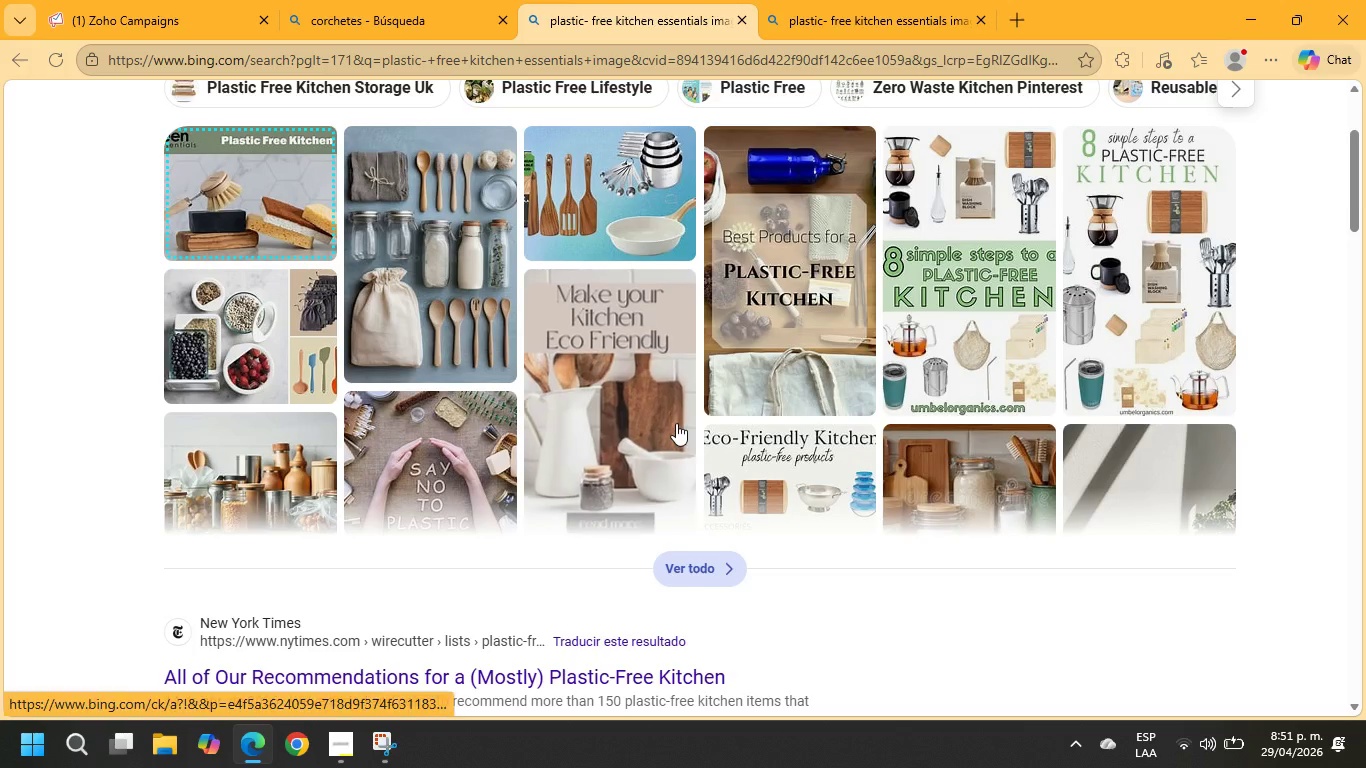 
scroll: coordinate [676, 423], scroll_direction: down, amount: 6.0
 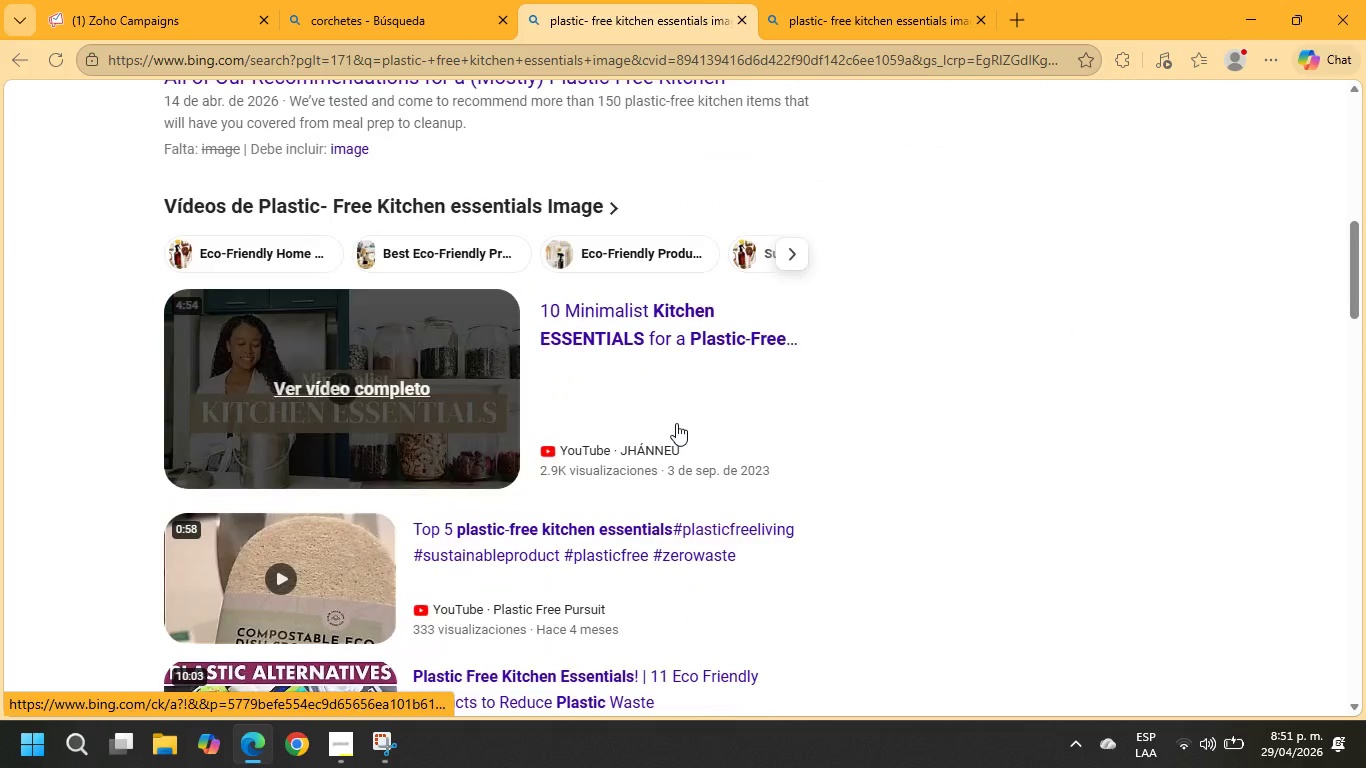 
scroll: coordinate [834, 456], scroll_direction: up, amount: 10.0
 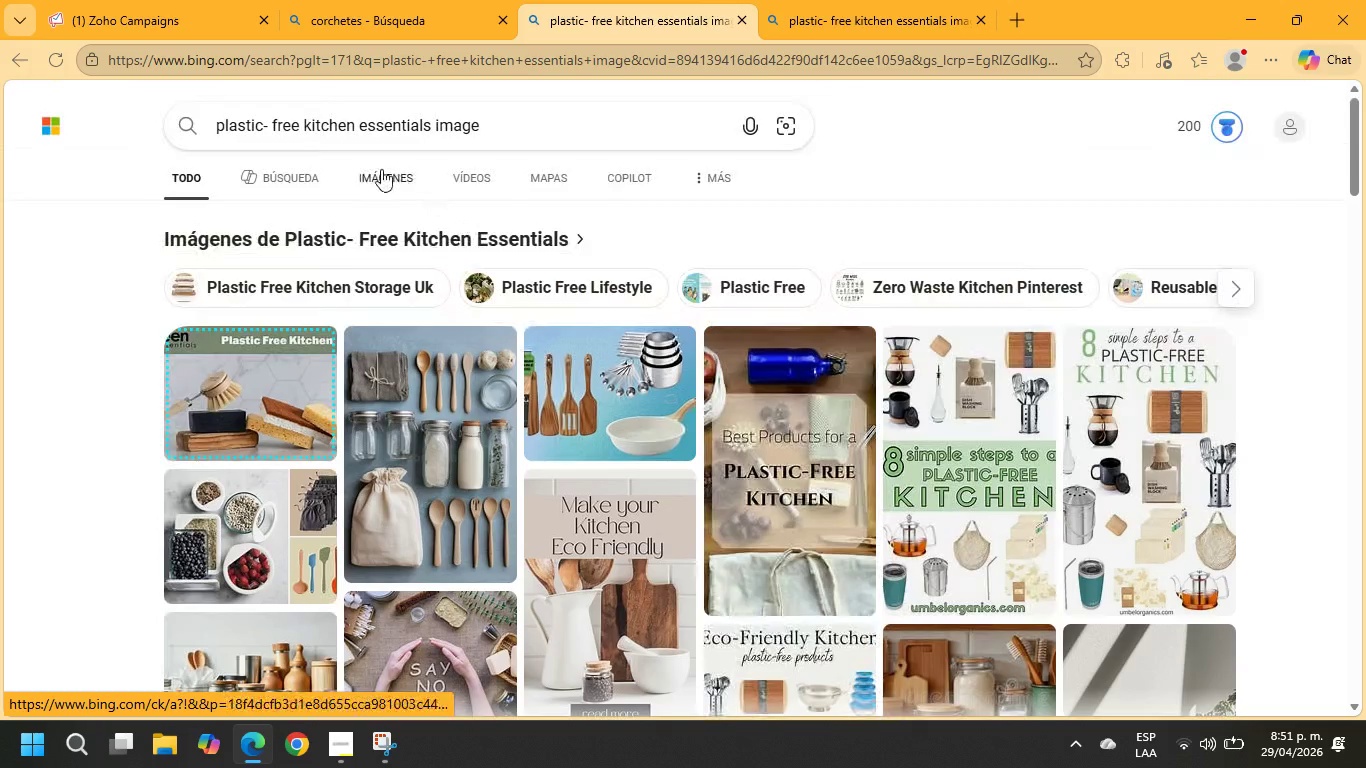 
left_click([381, 169])
 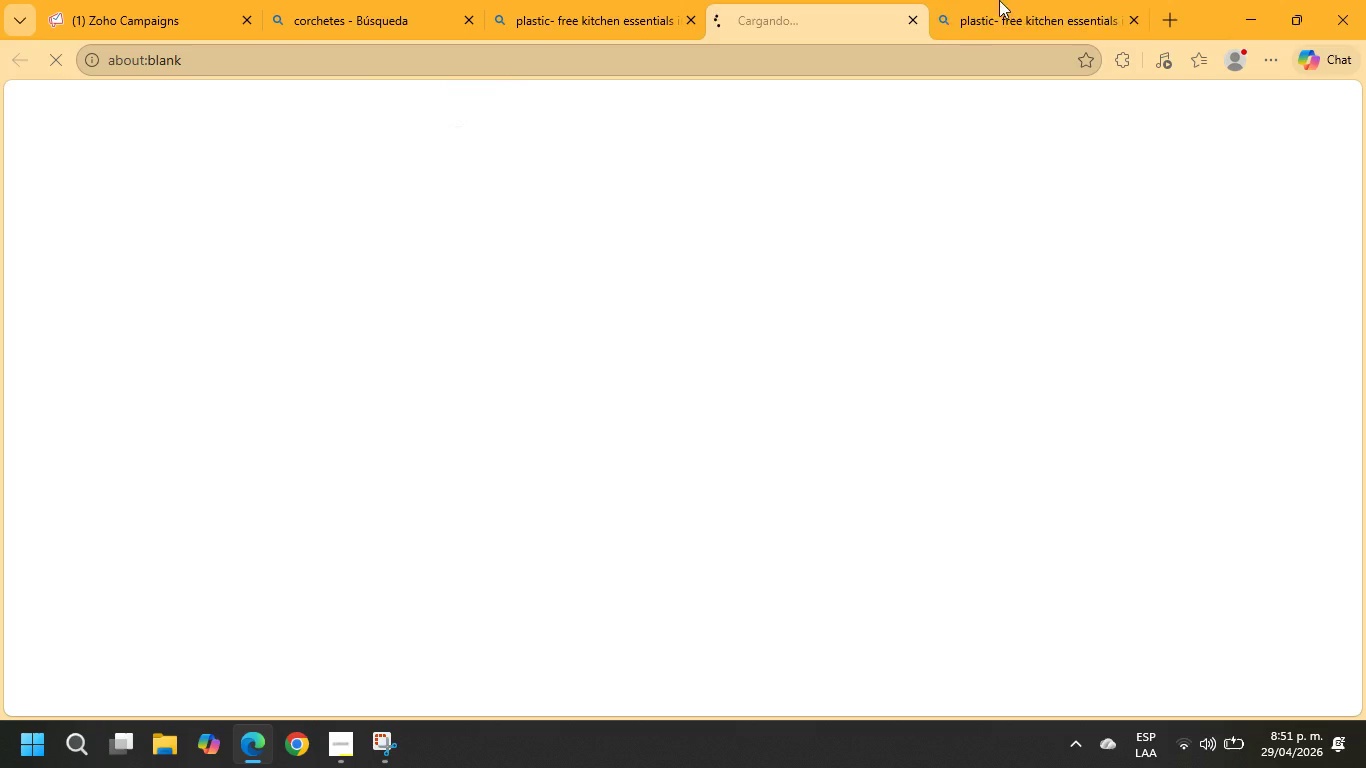 
left_click([1013, 0])
 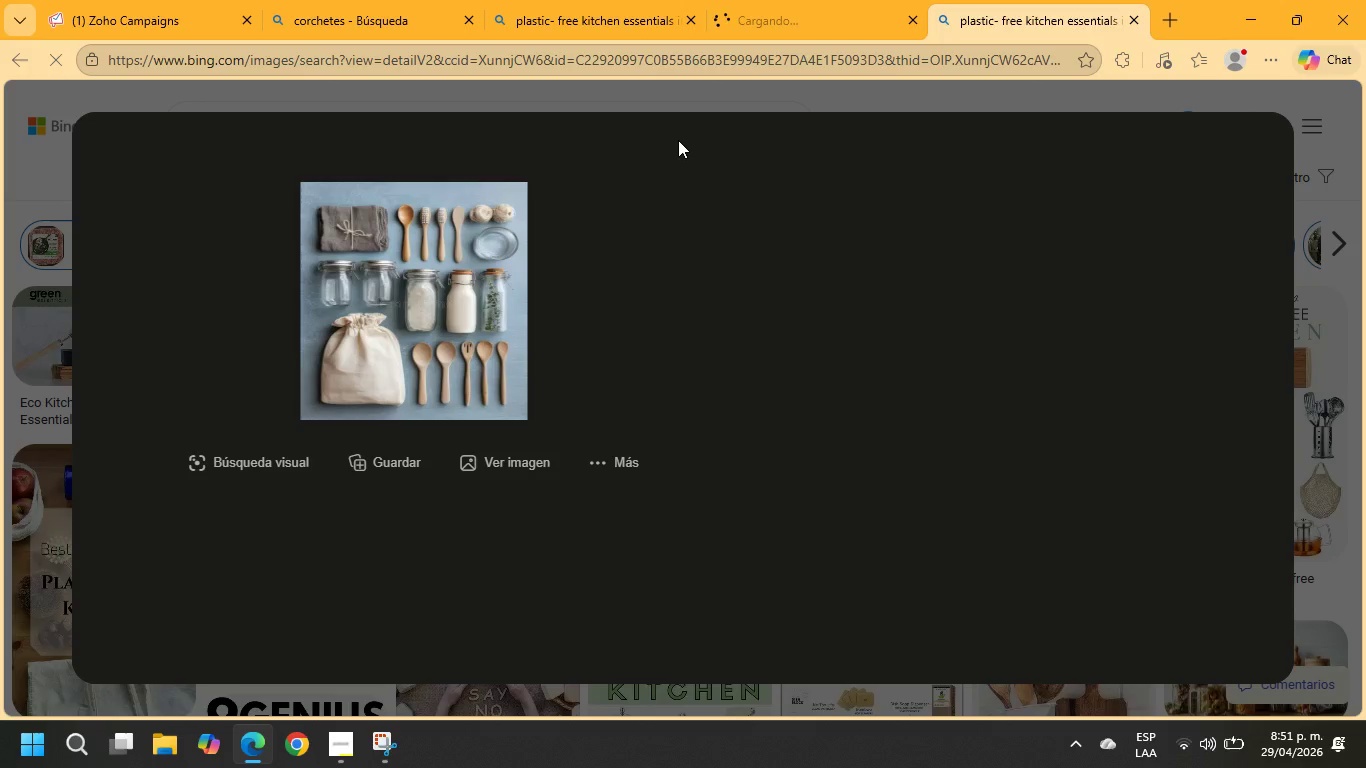 
key(PrintScreen)
 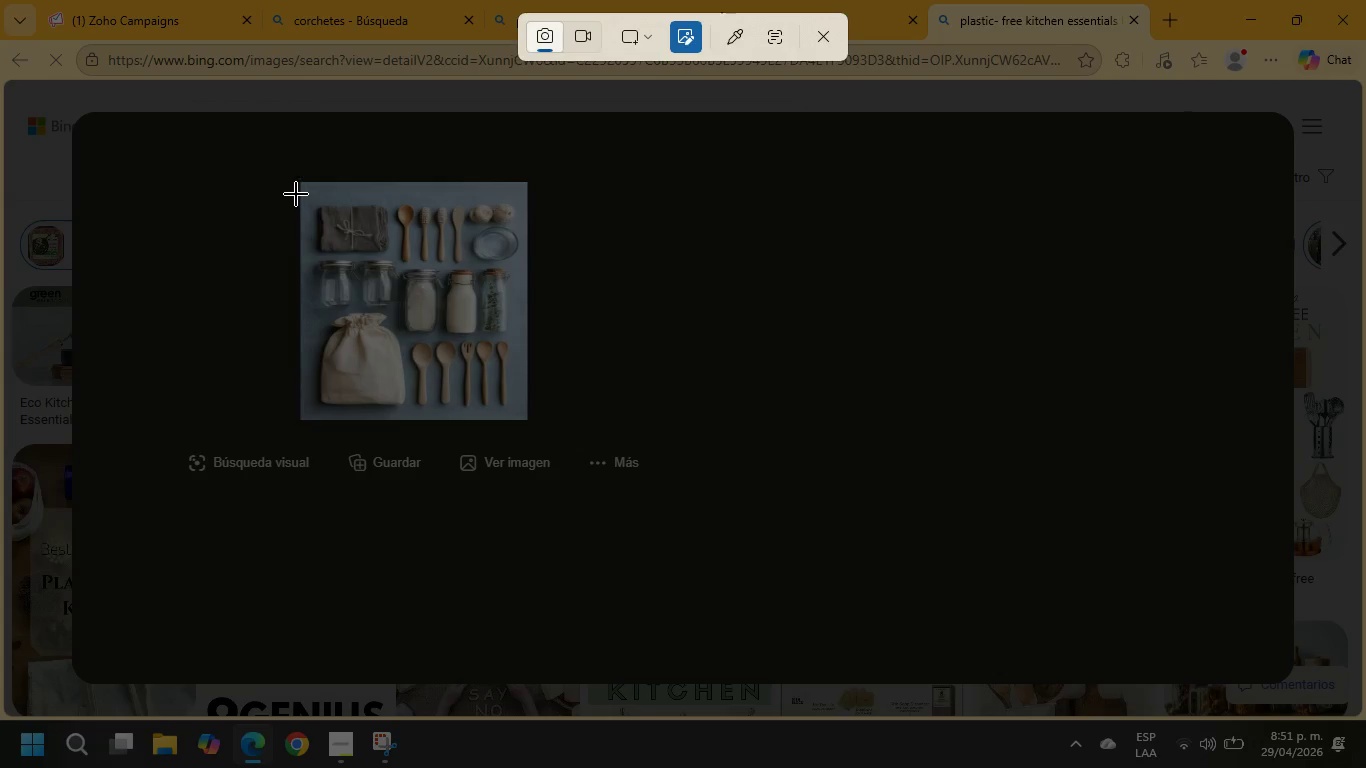 
left_click_drag(start_coordinate=[303, 190], to_coordinate=[523, 418])
 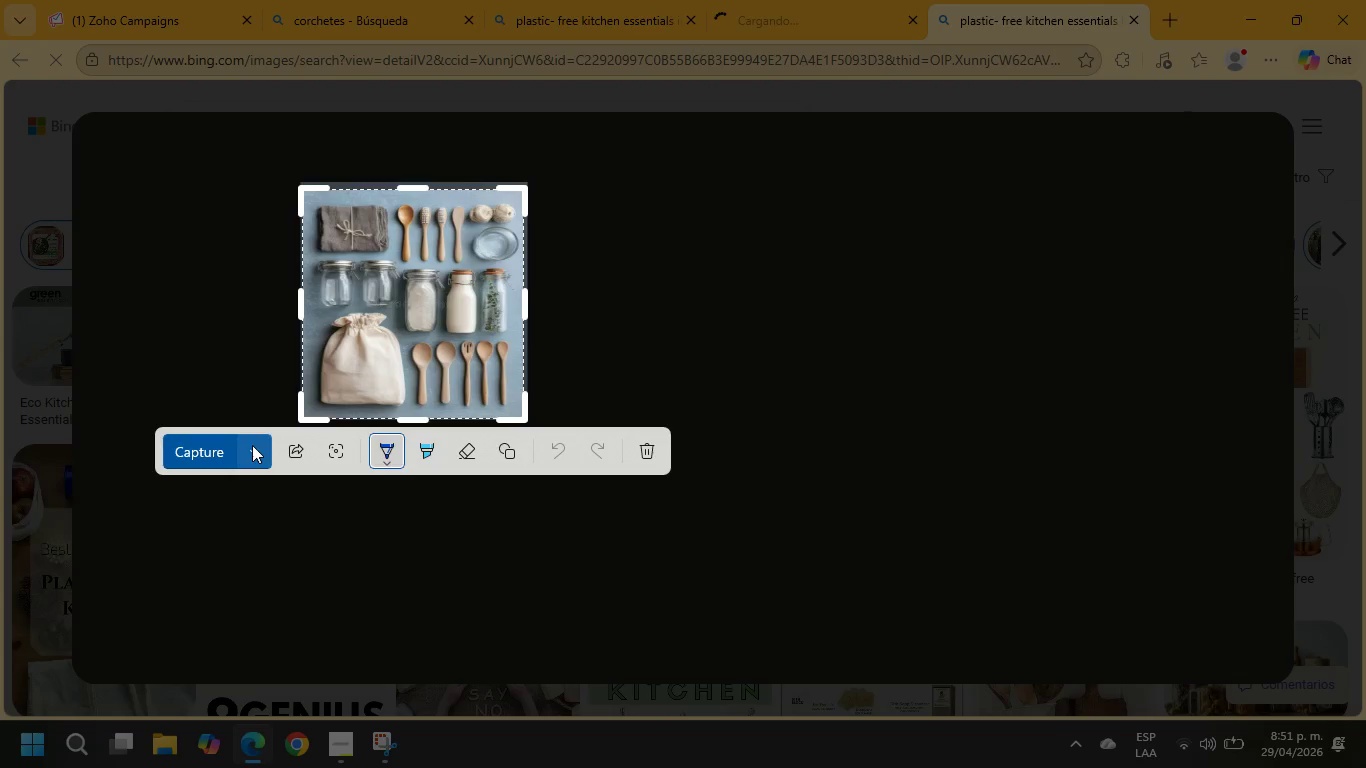 
left_click([195, 445])
 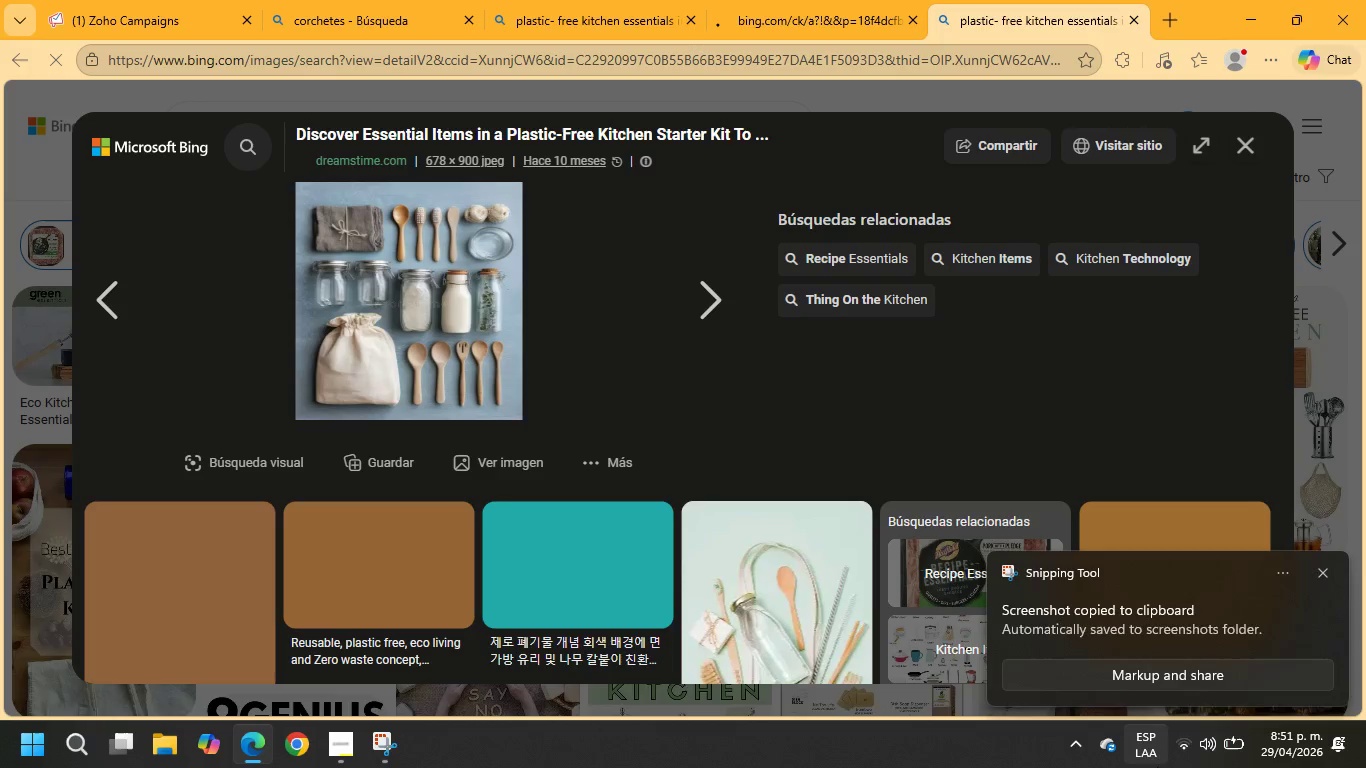 
left_click([1138, 616])
 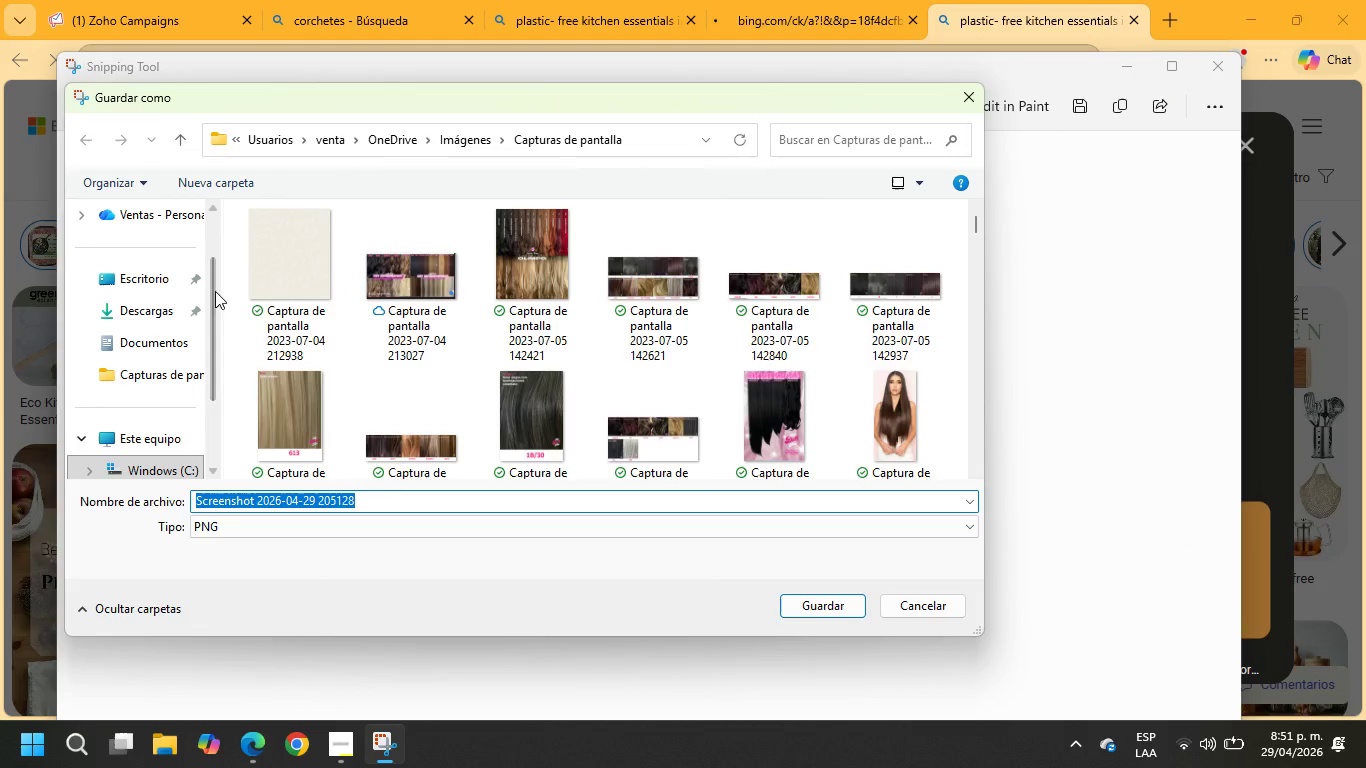 
key(3)
 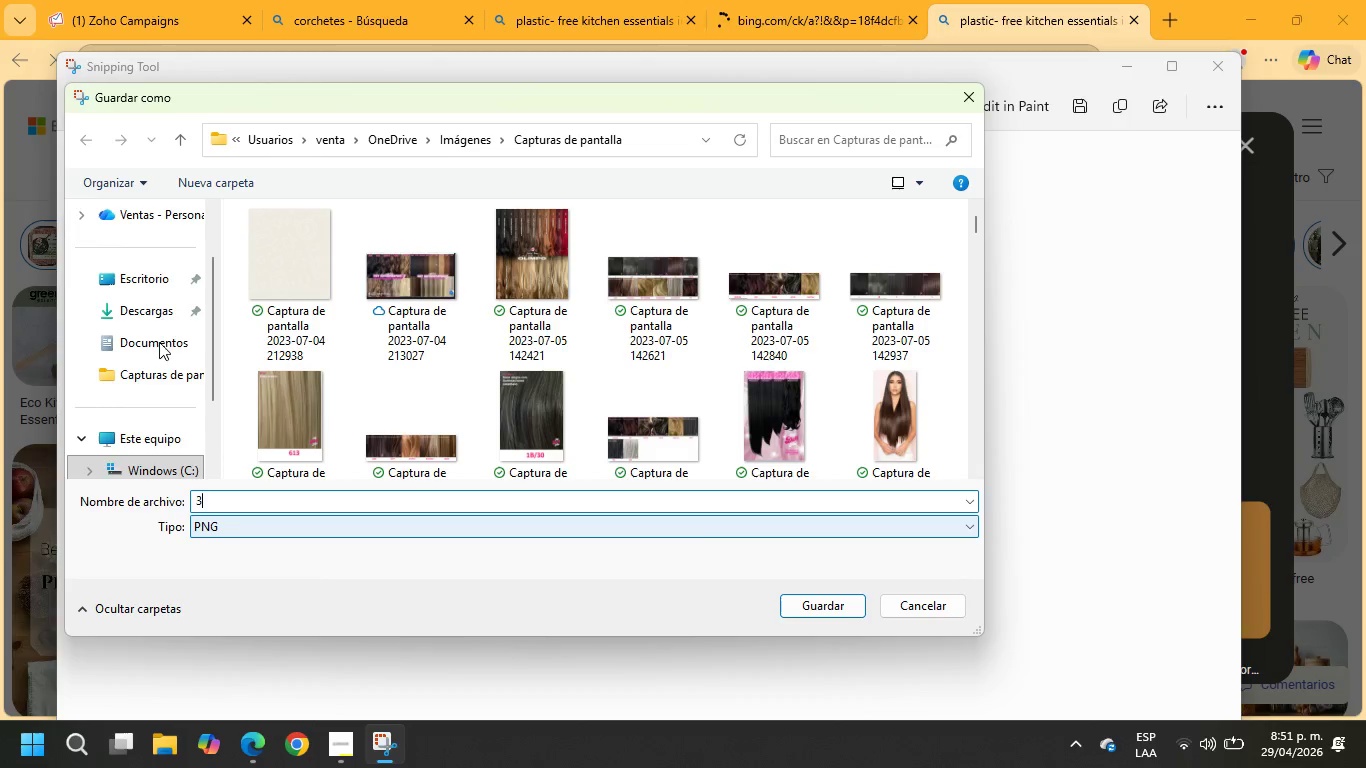 
scroll: coordinate [161, 337], scroll_direction: up, amount: 6.0
 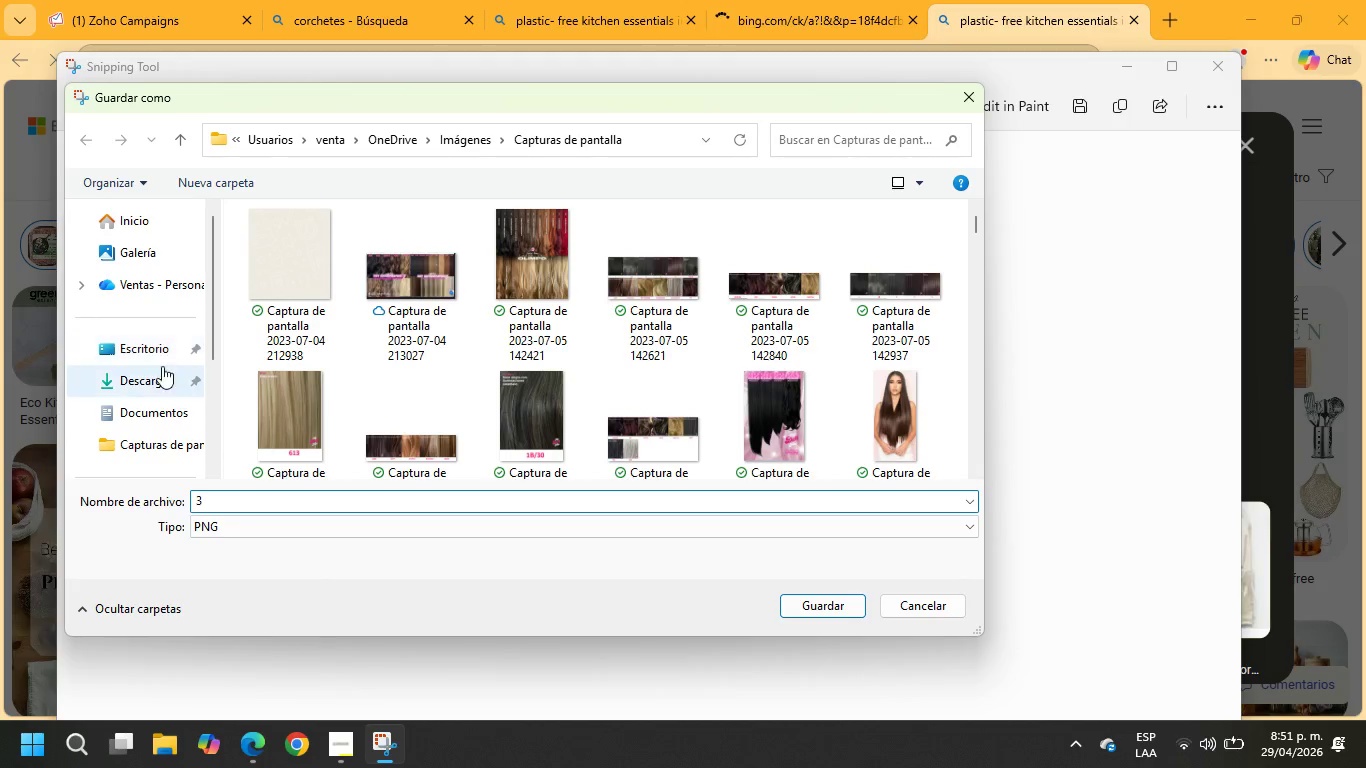 
left_click([164, 376])
 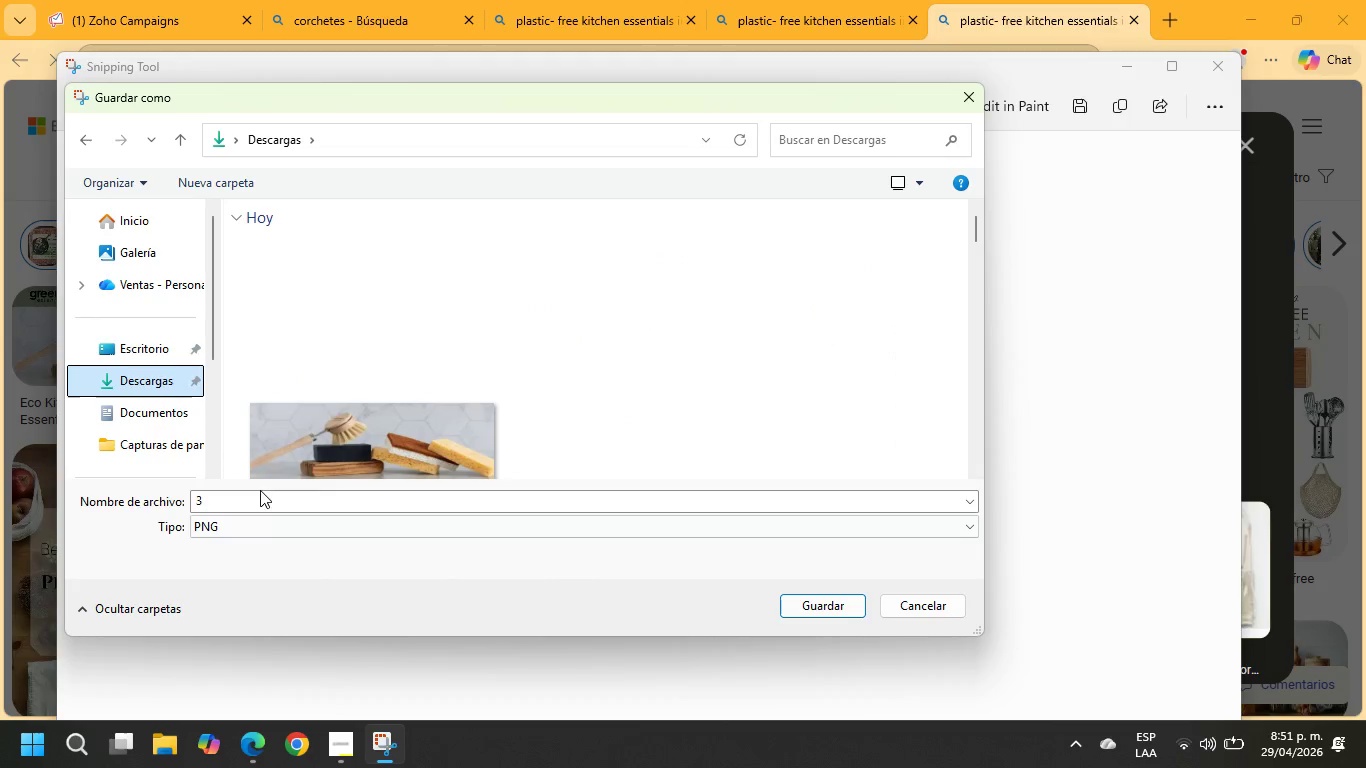 
left_click([854, 609])
 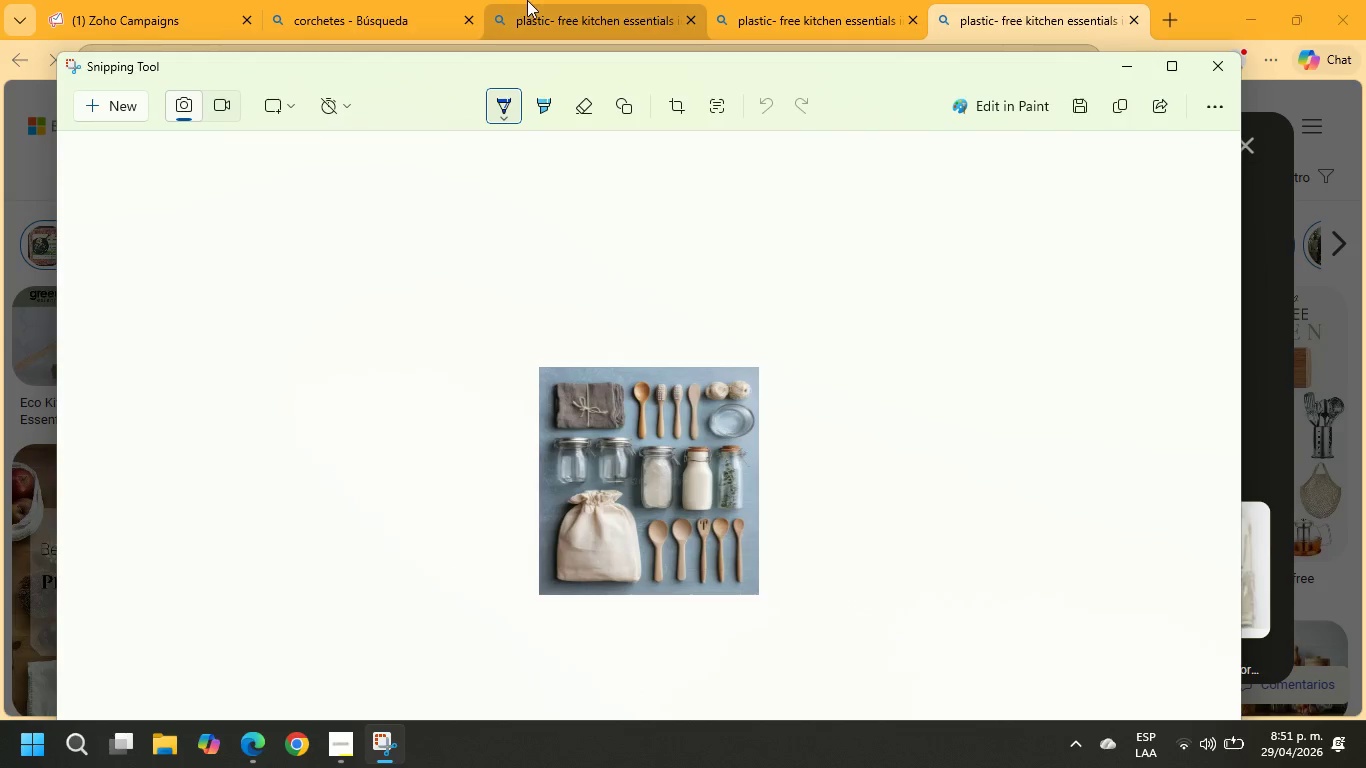 
left_click([182, 0])
 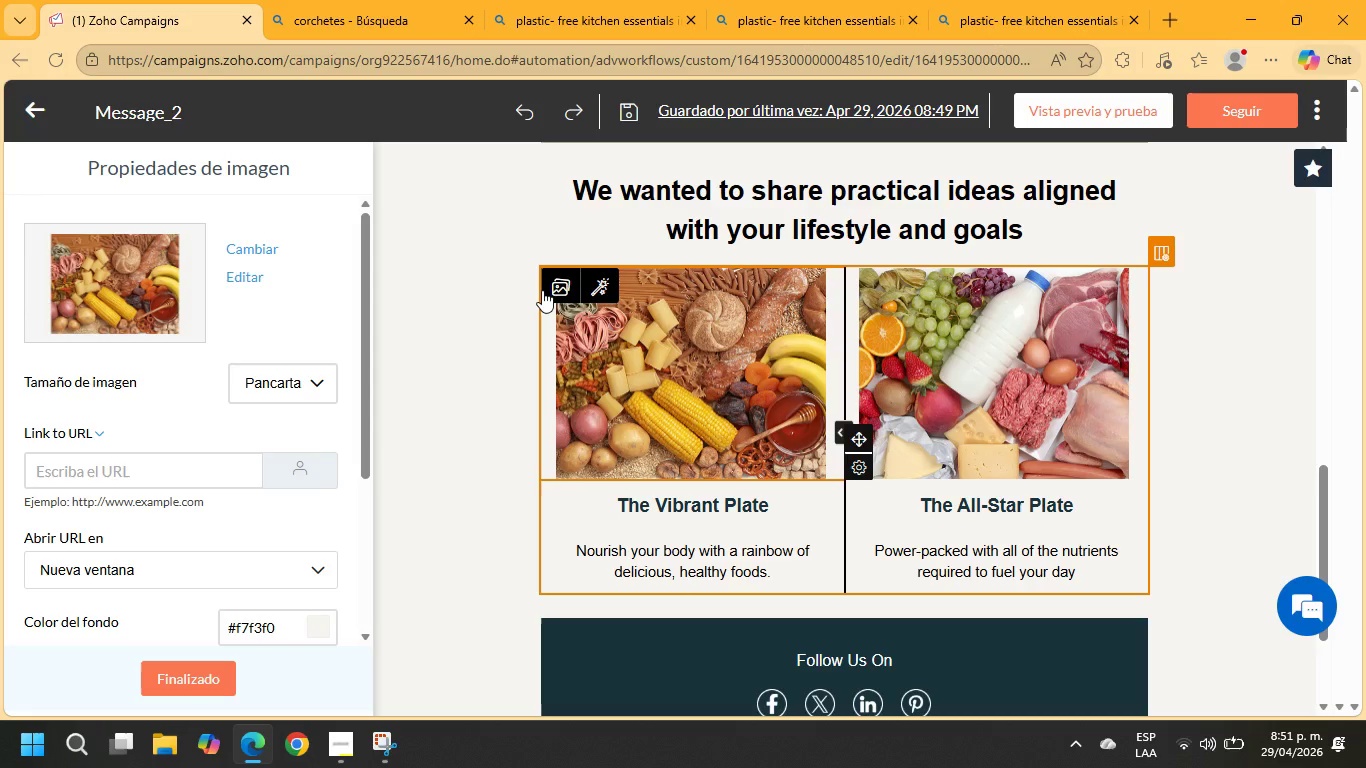 
left_click([558, 289])
 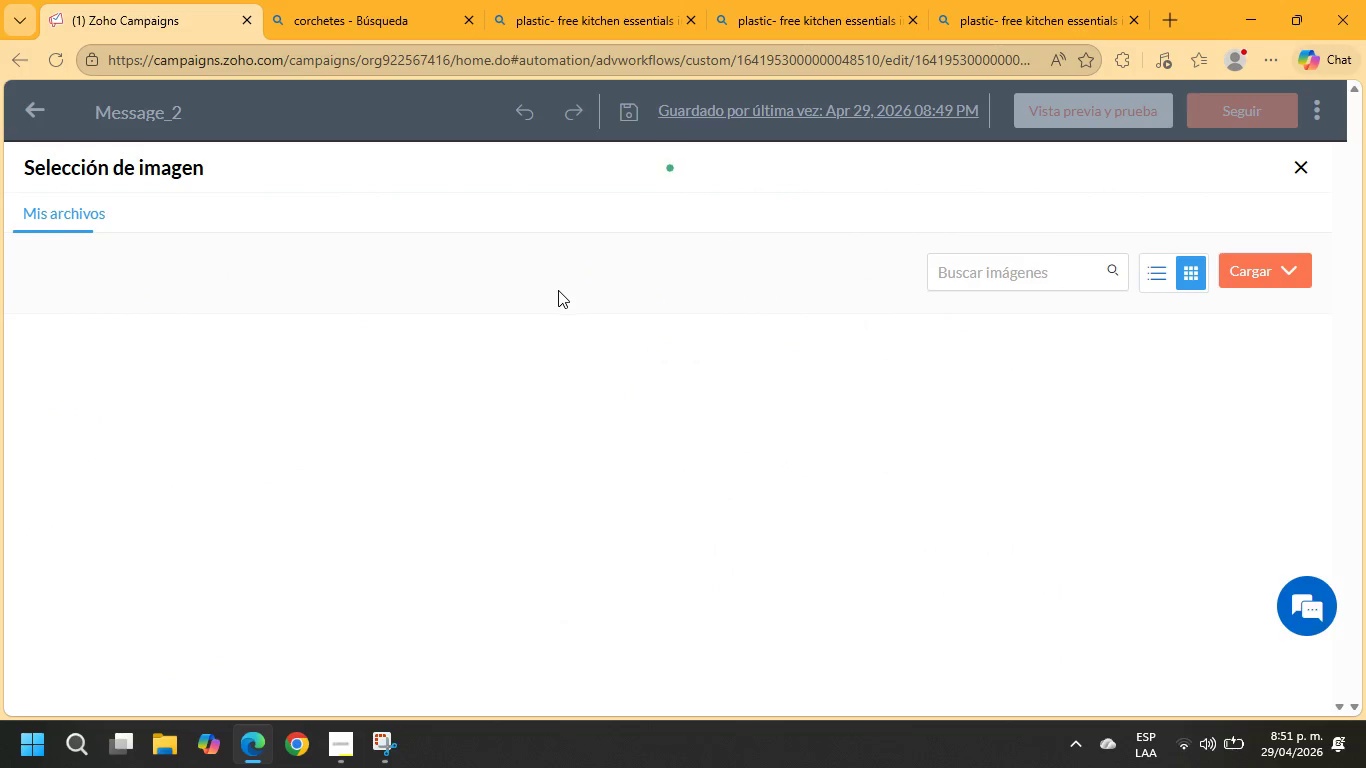 
left_click([1297, 174])
 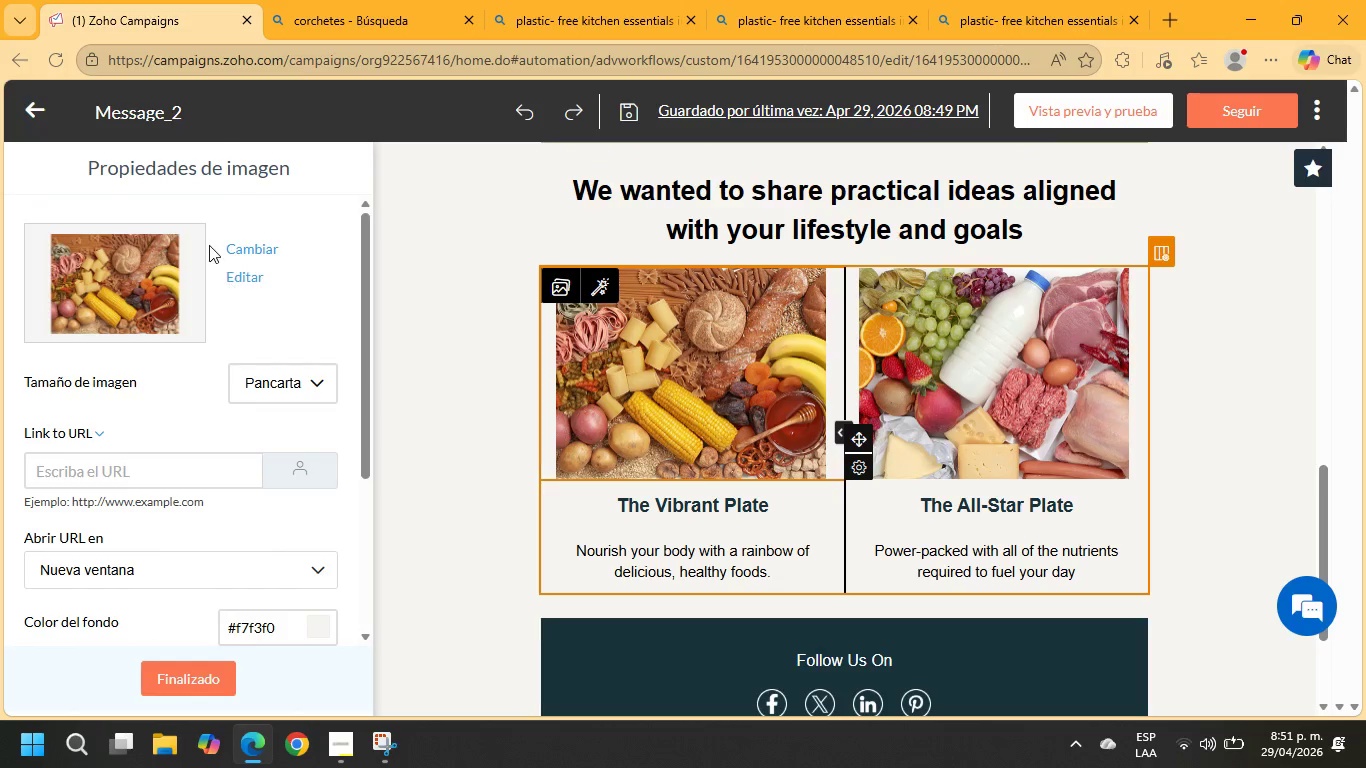 
left_click([254, 246])
 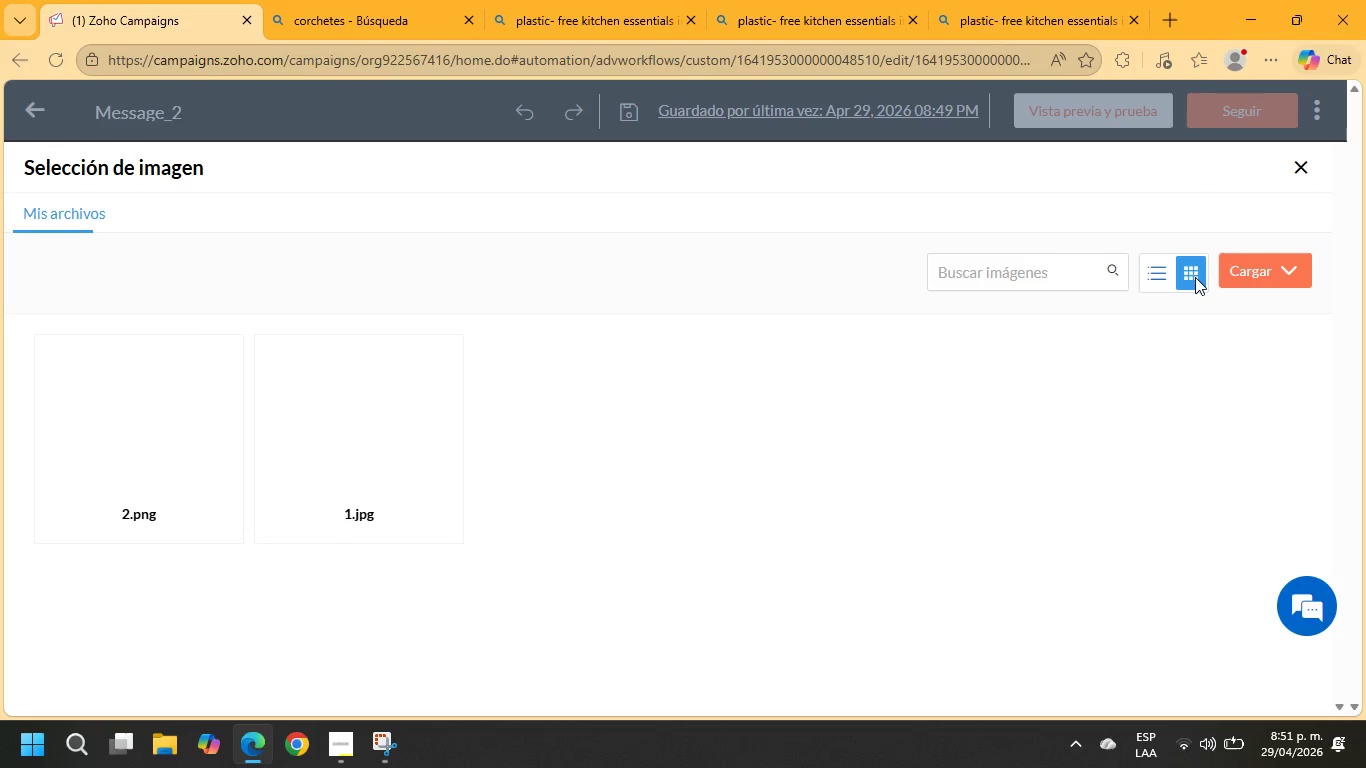 
wait(6.06)
 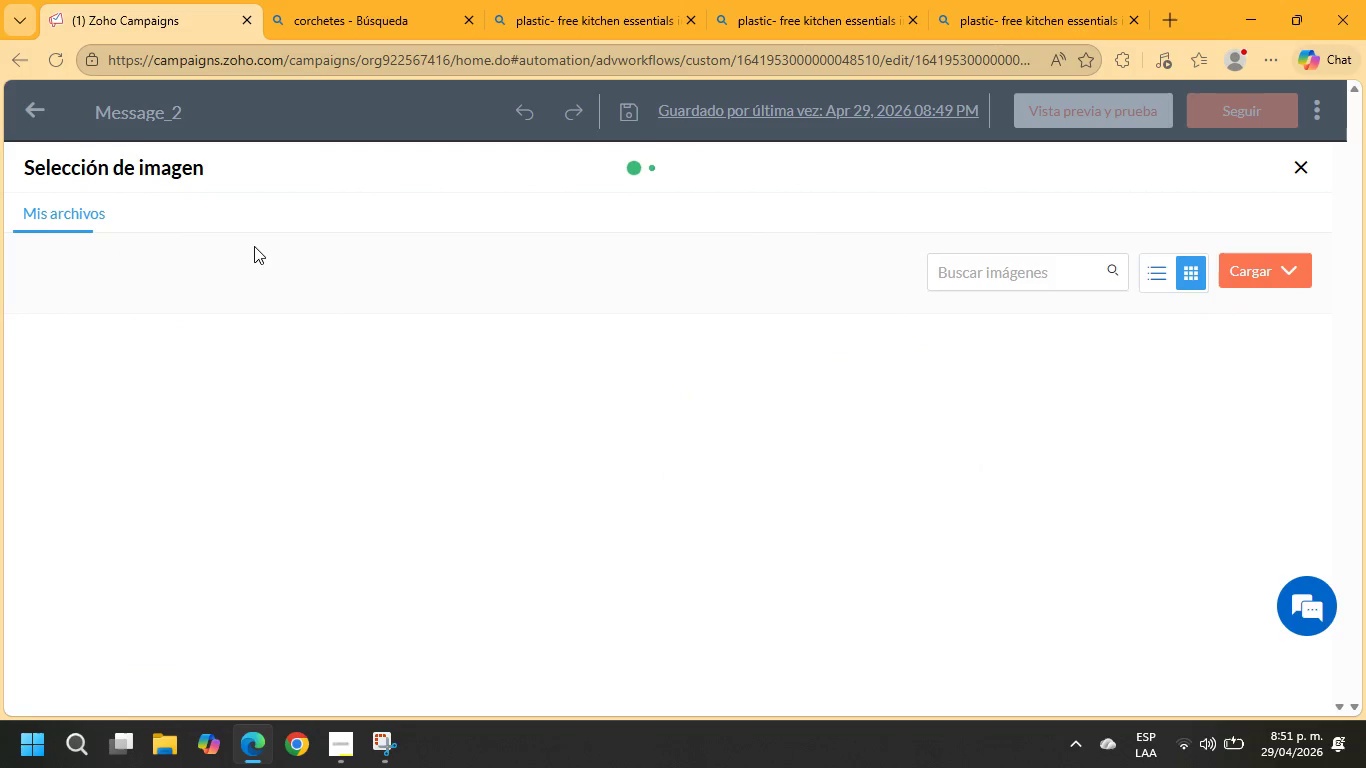 
left_click([145, 445])
 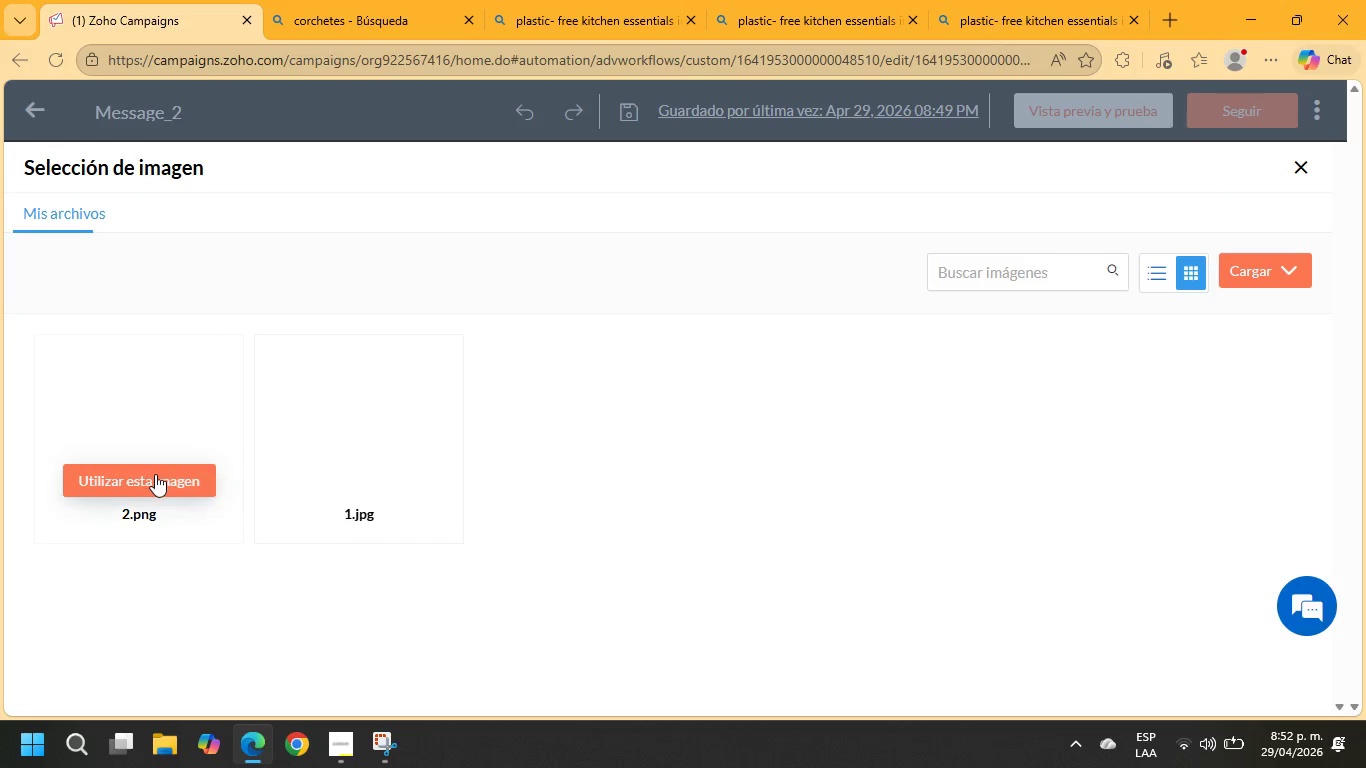 
left_click([155, 475])
 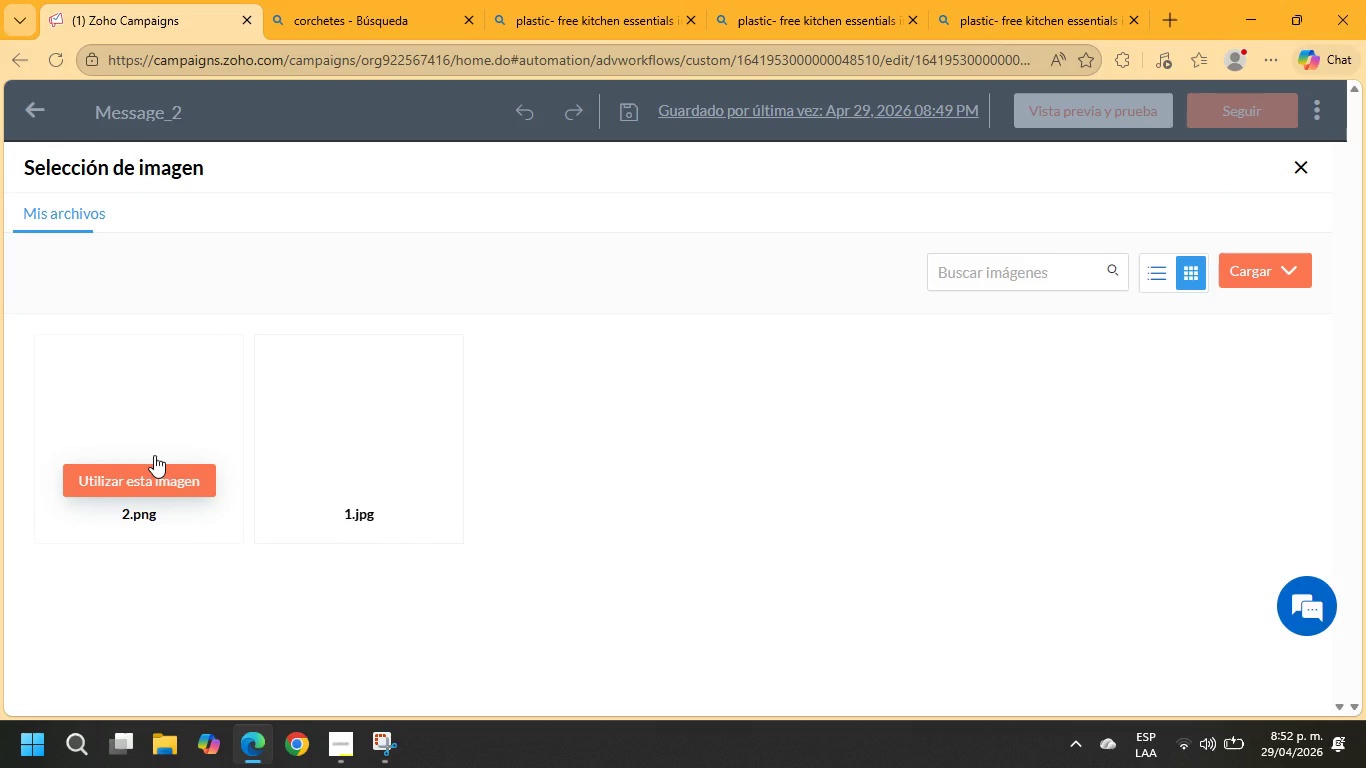 
wait(8.25)
 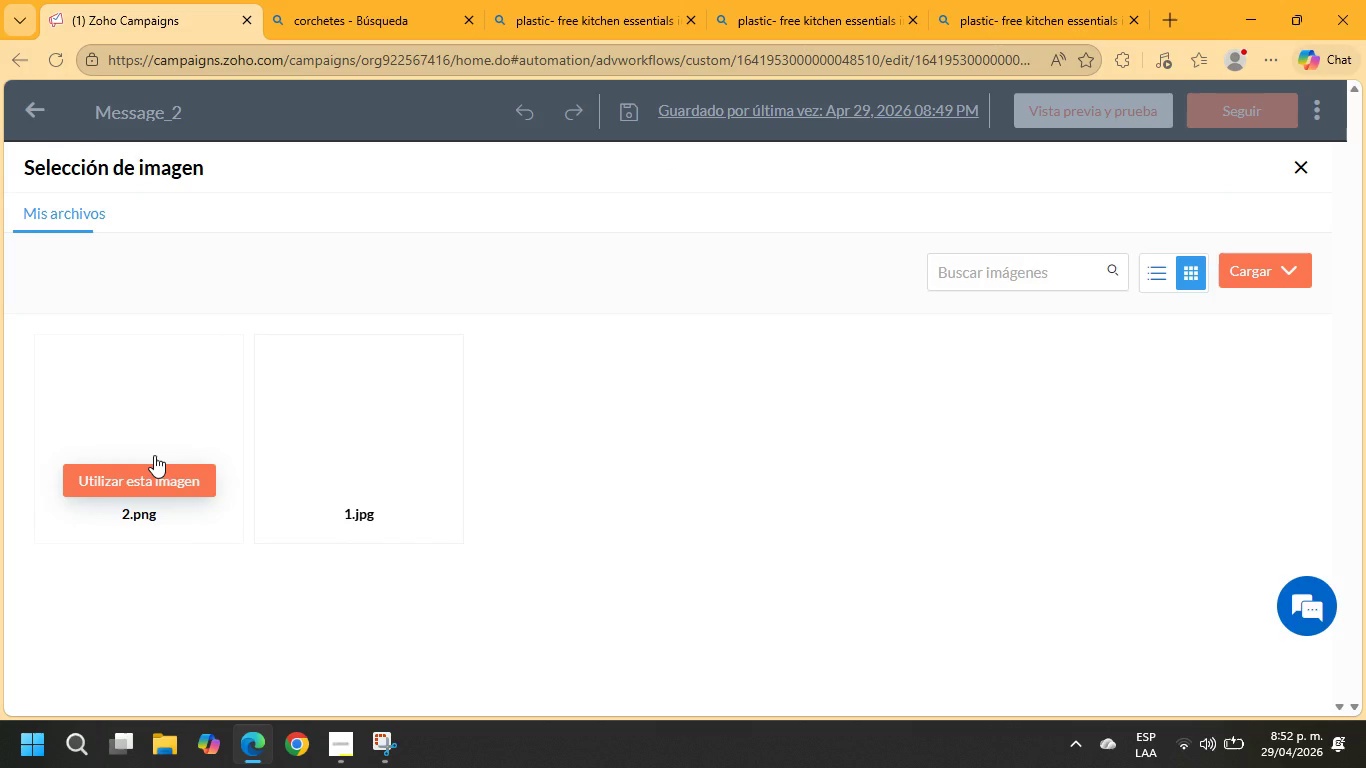 
left_click([156, 485])
 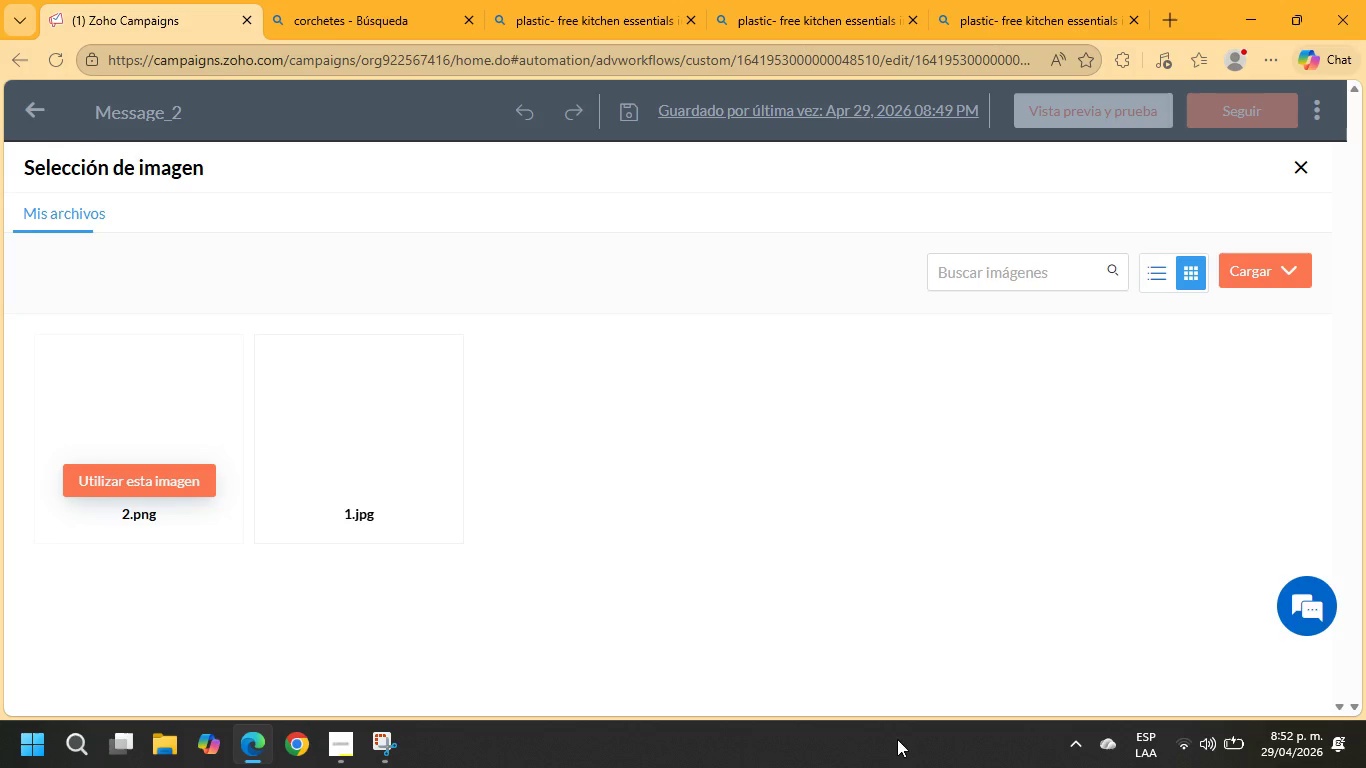 
wait(7.16)
 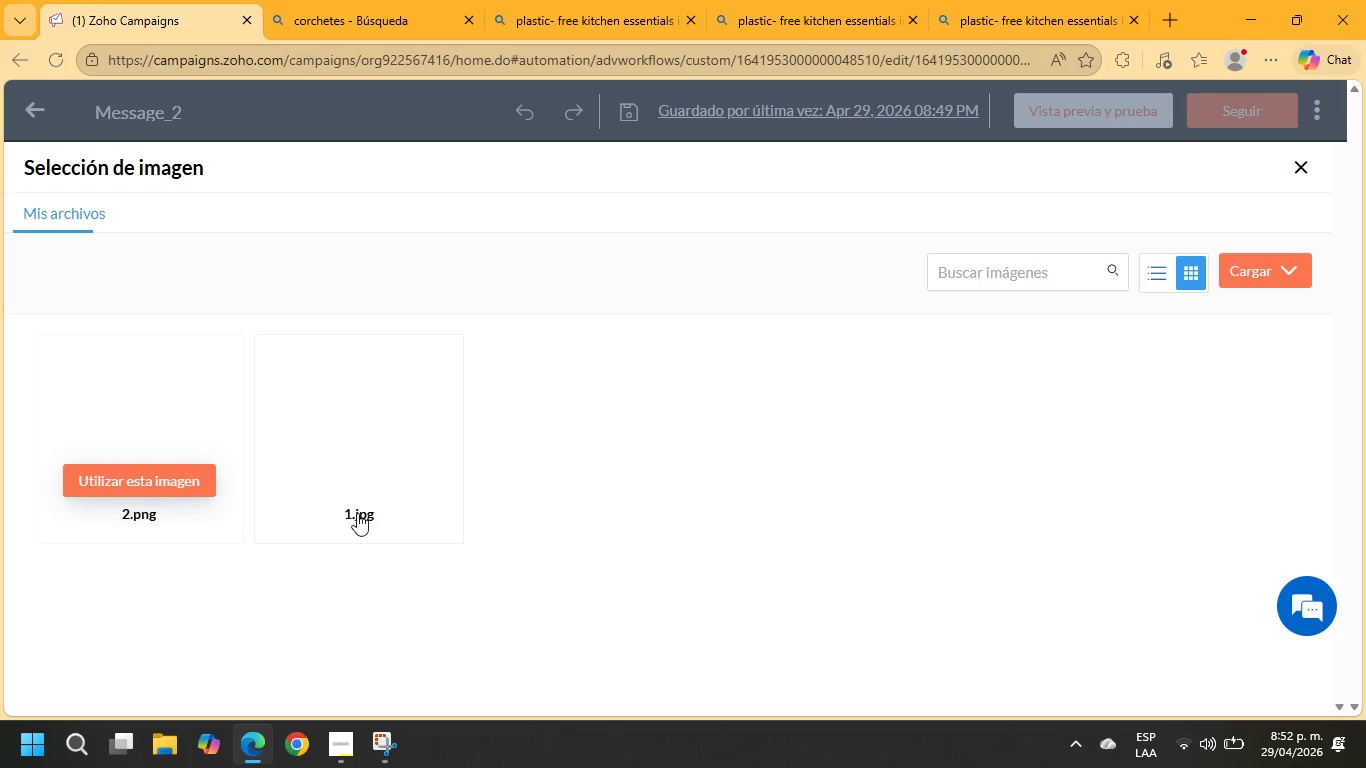 
left_click([124, 482])
 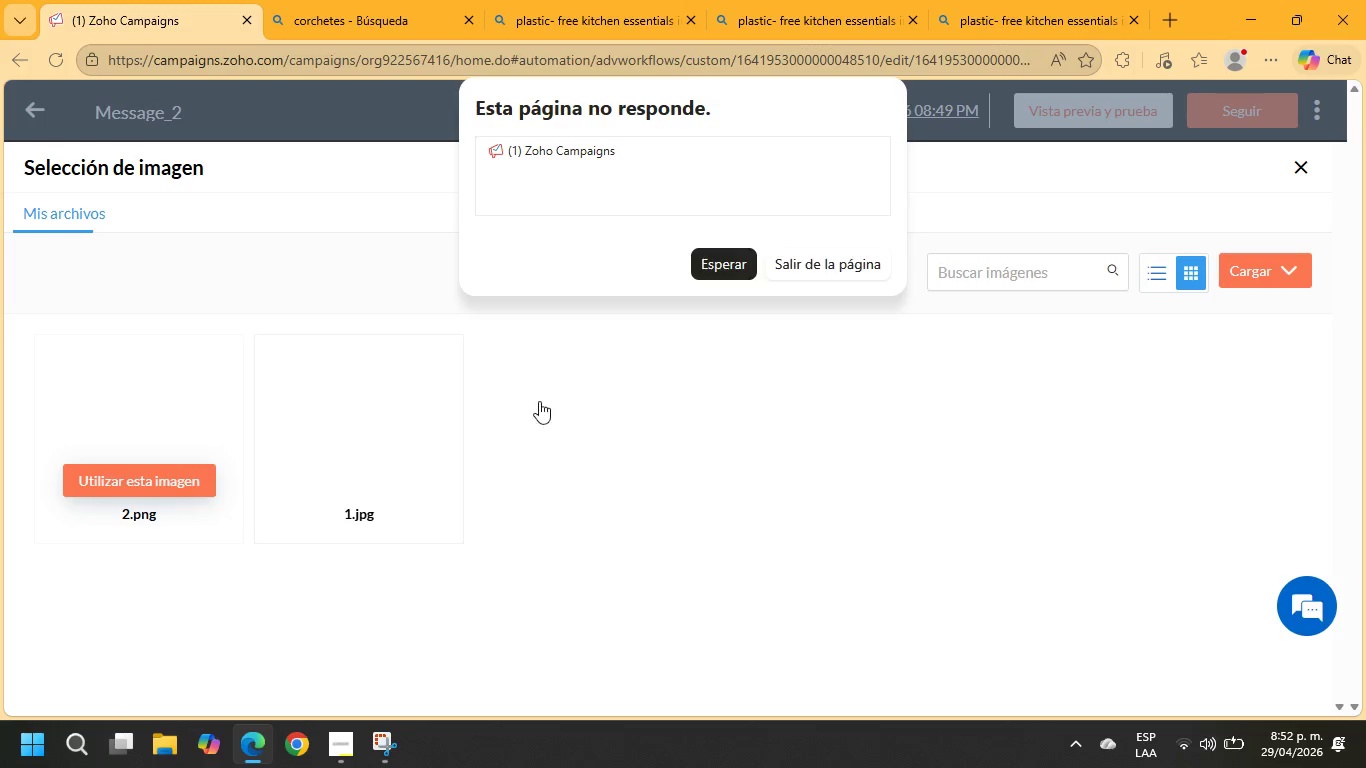 
left_click([718, 259])
 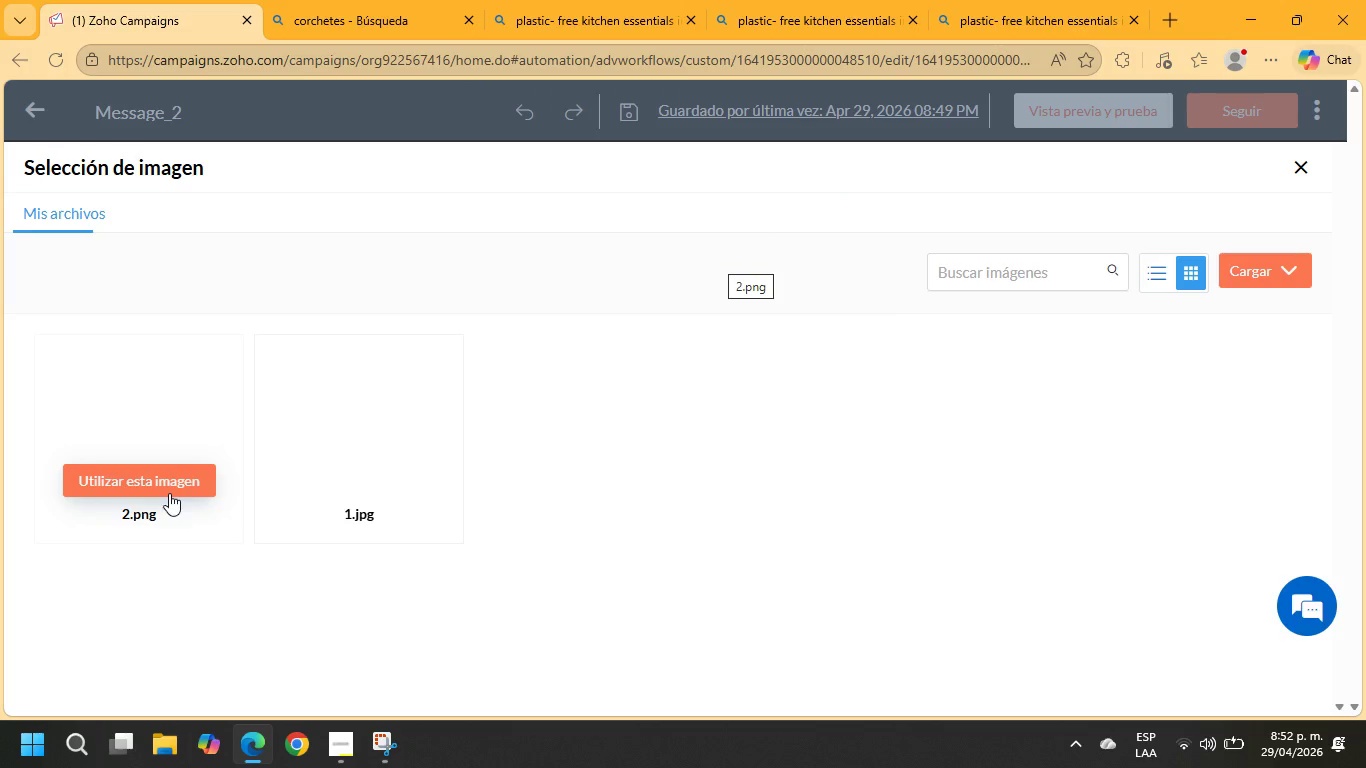 
left_click([685, 18])
 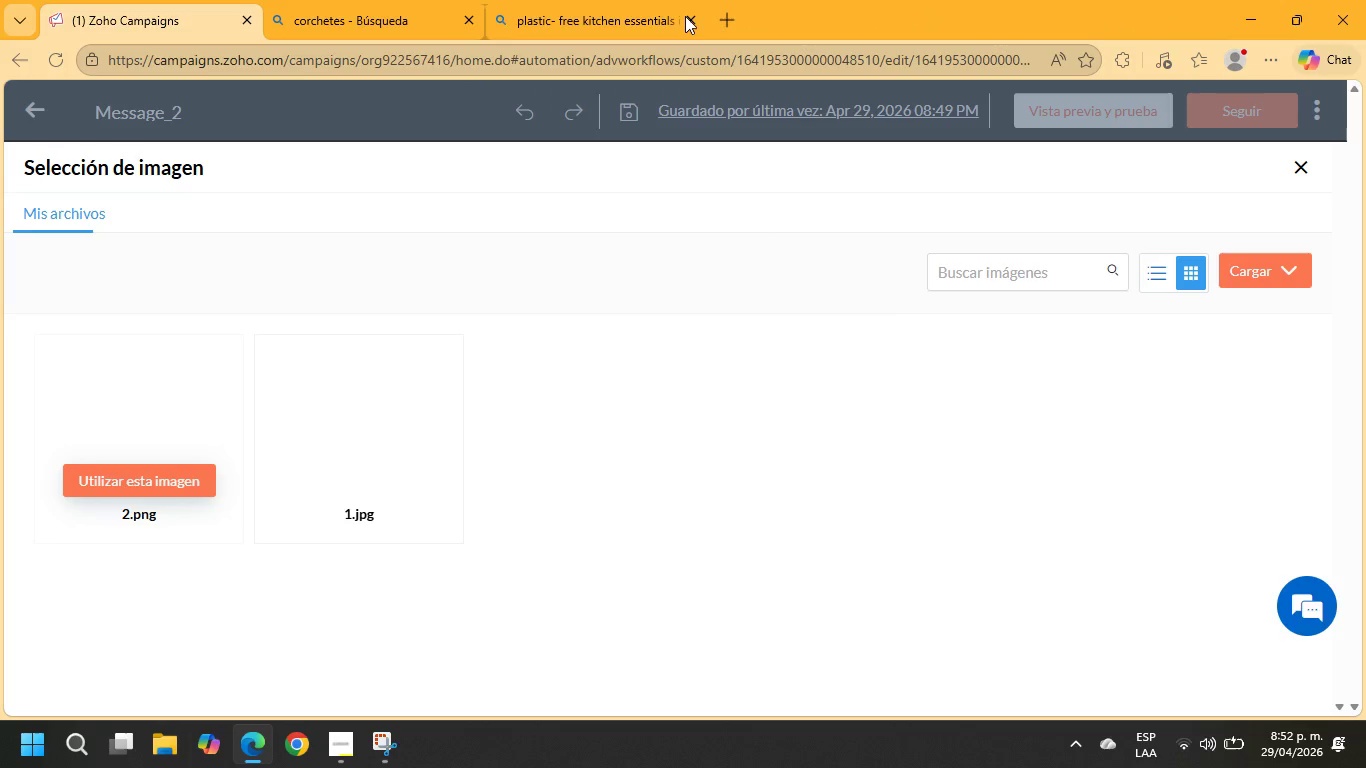 
left_click([685, 16])
 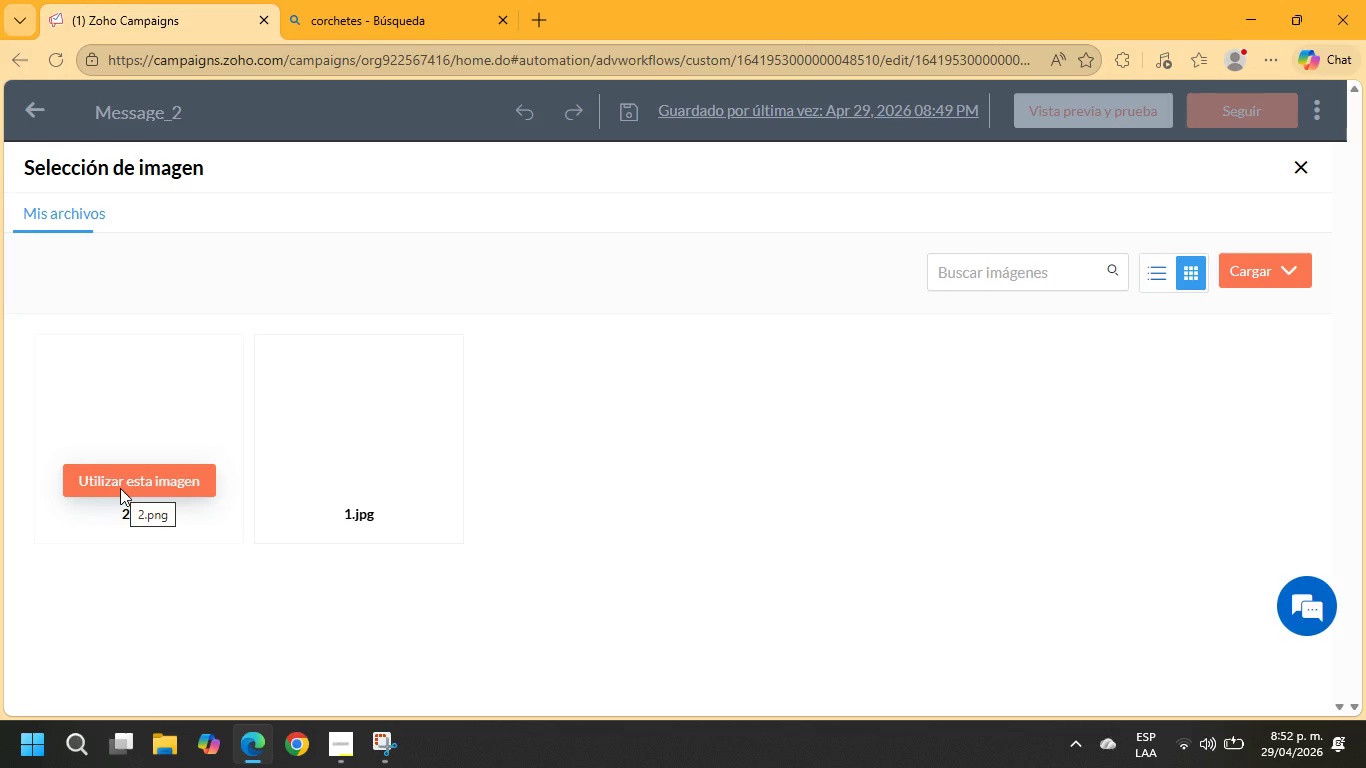 
wait(19.36)
 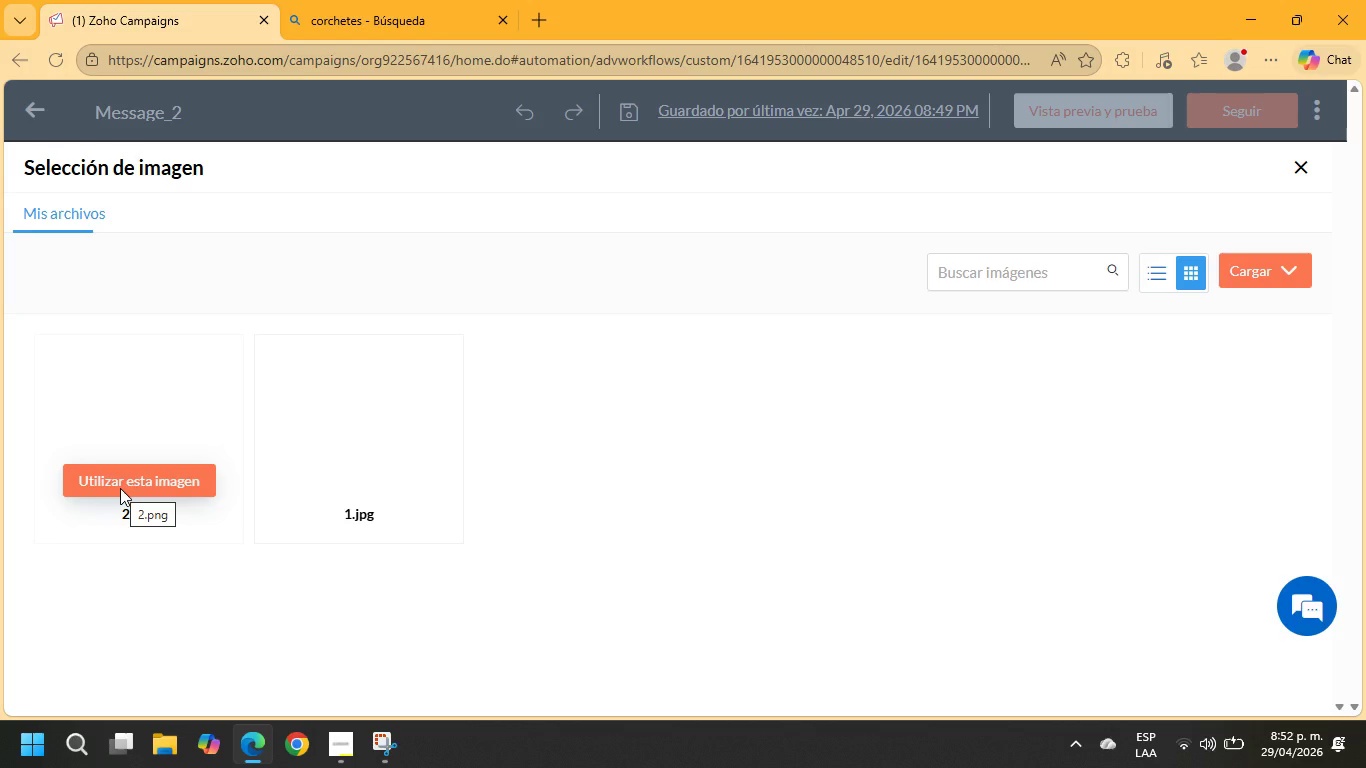 
left_click([1305, 165])
 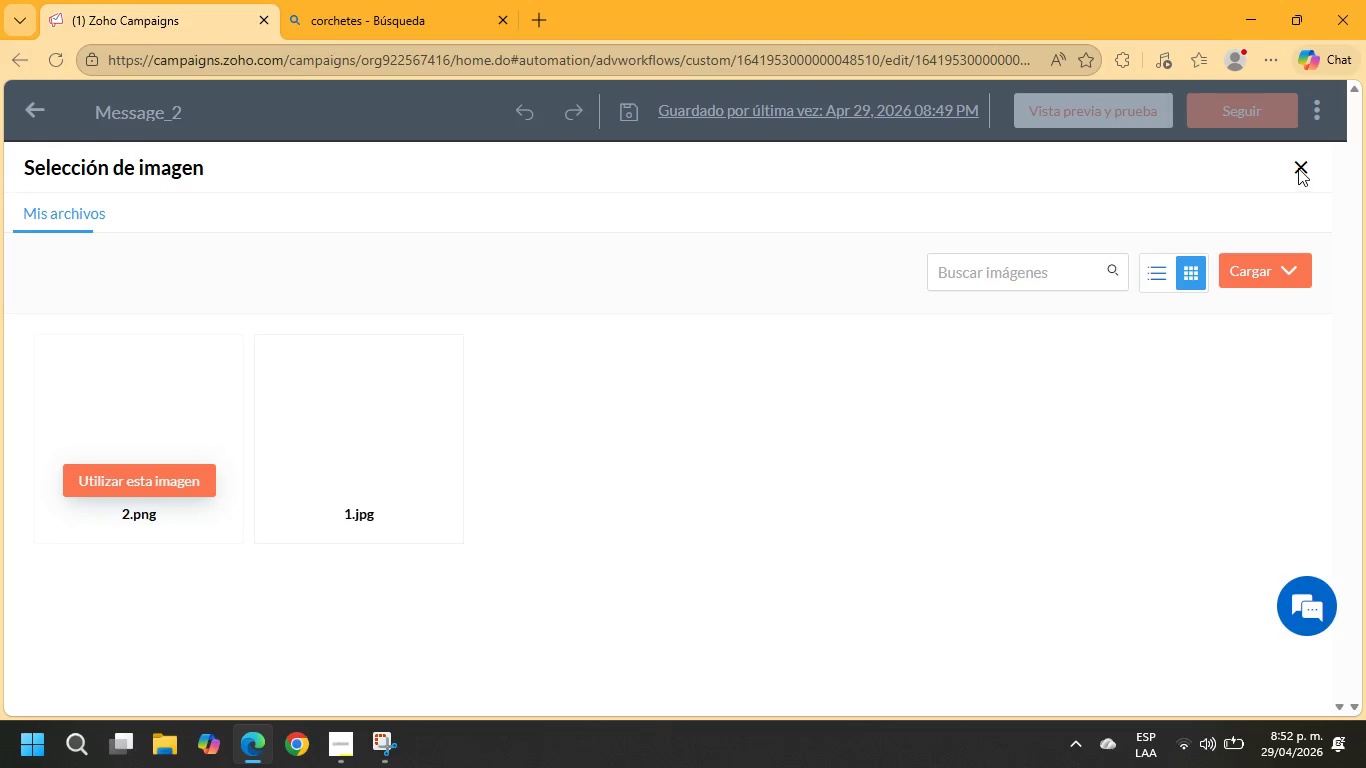 
left_click([1298, 166])
 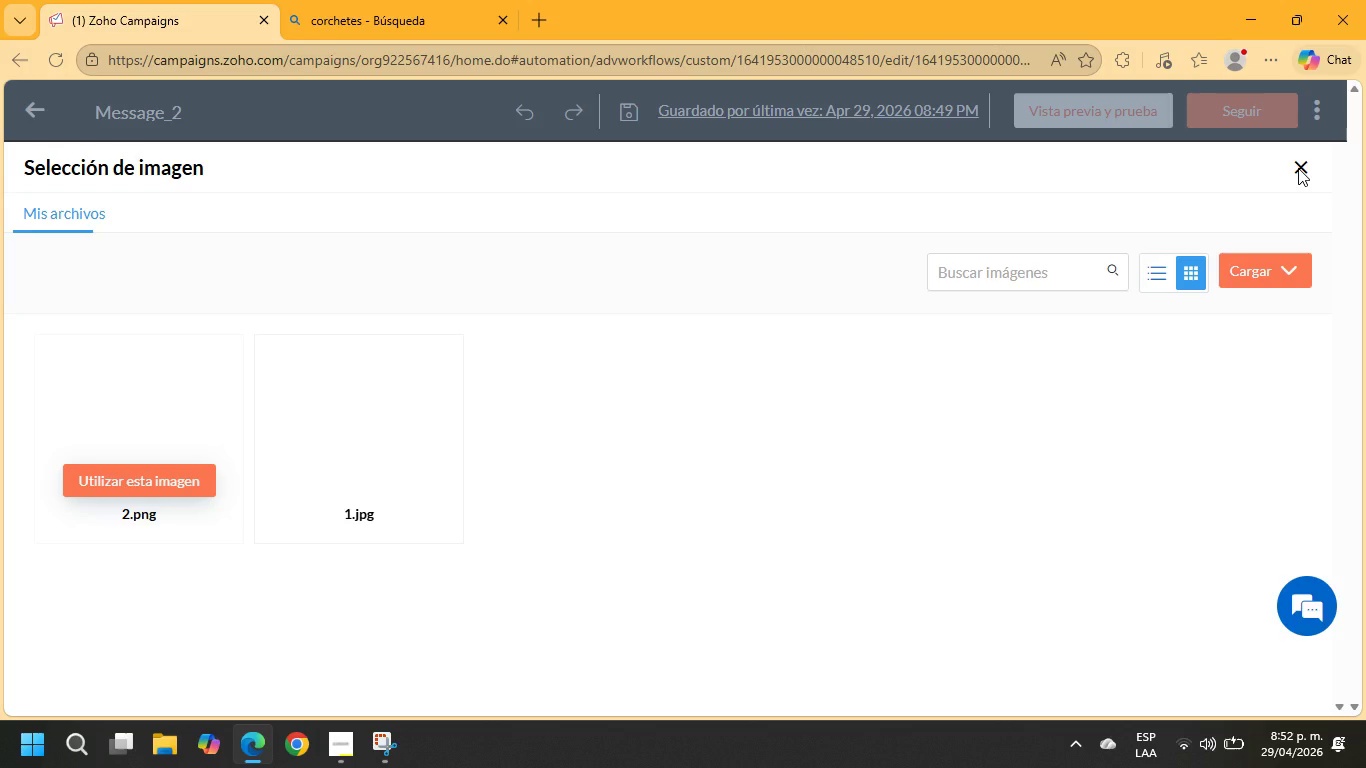 
left_click([1298, 166])
 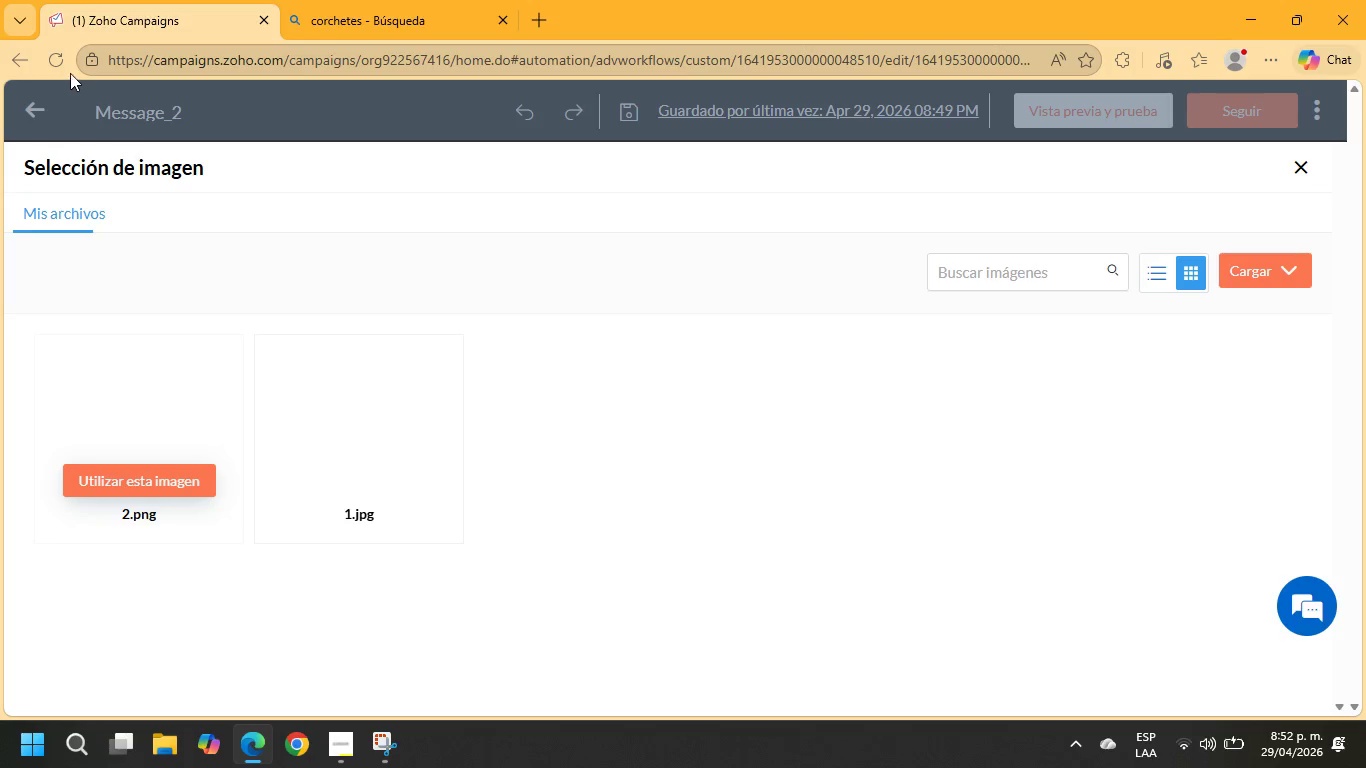 
left_click([56, 62])
 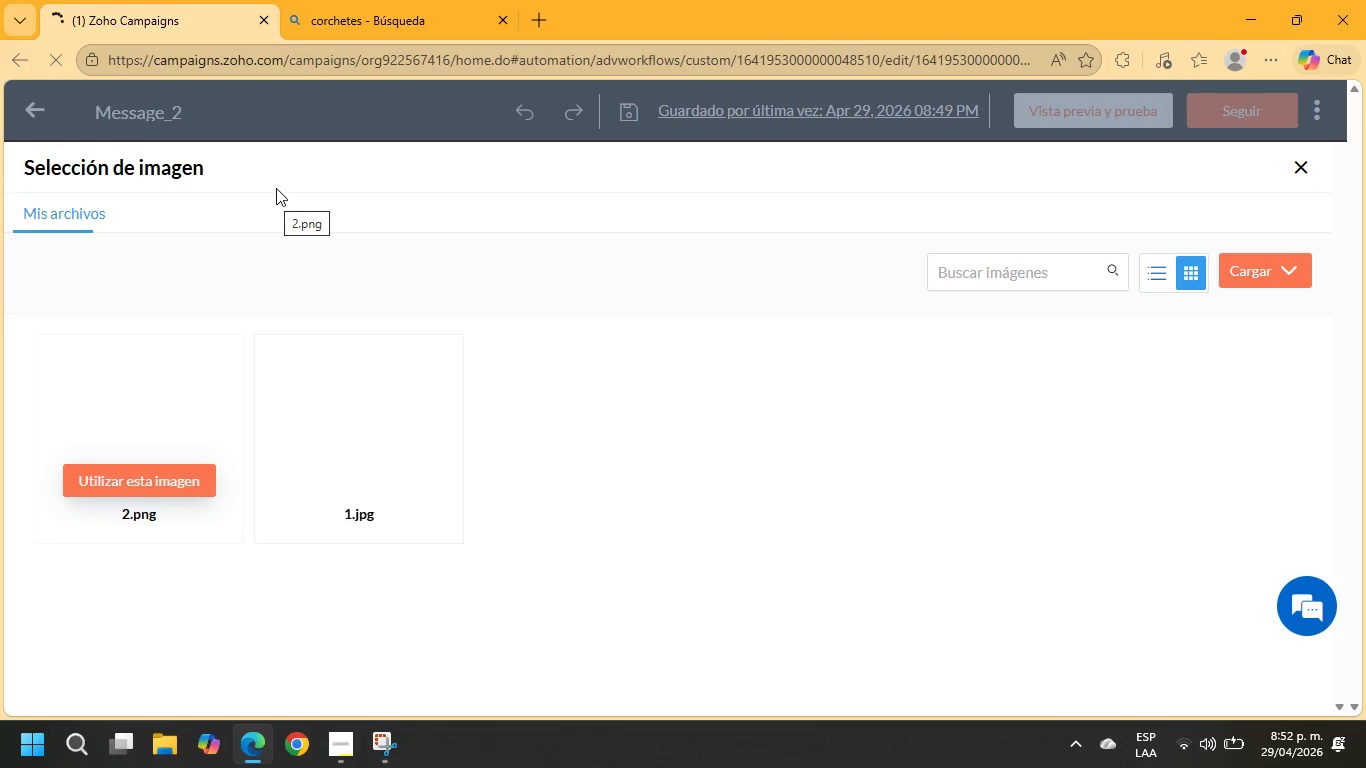 
mouse_move([369, 20])
 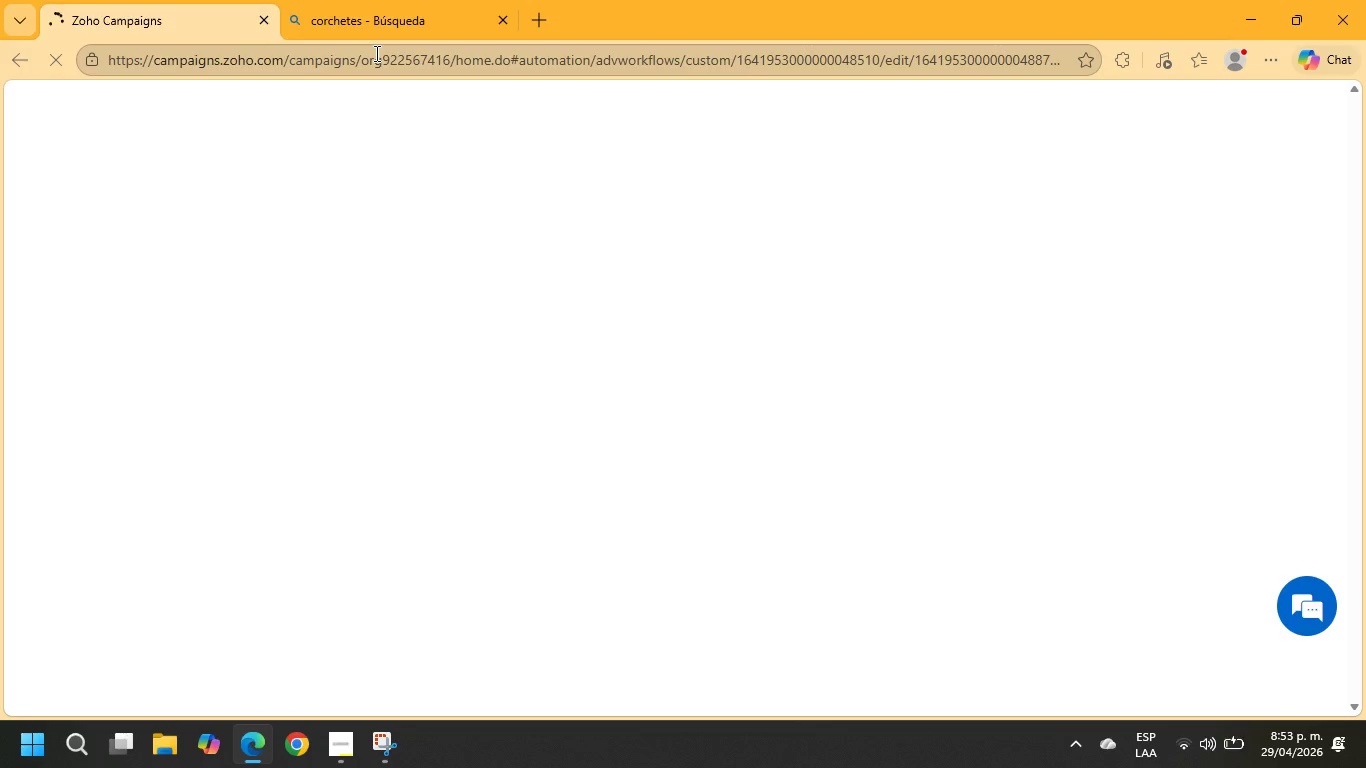 
wait(18.71)
 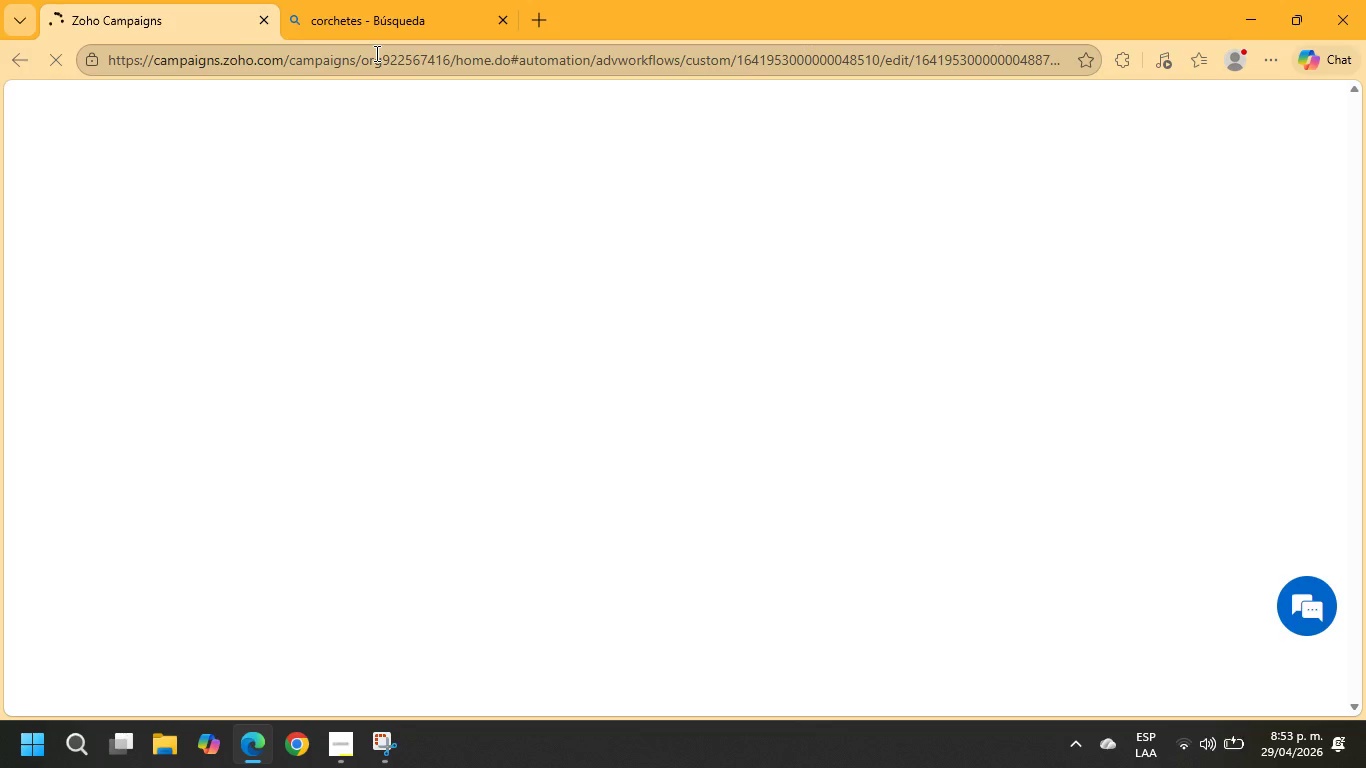 
left_click([1187, 747])
 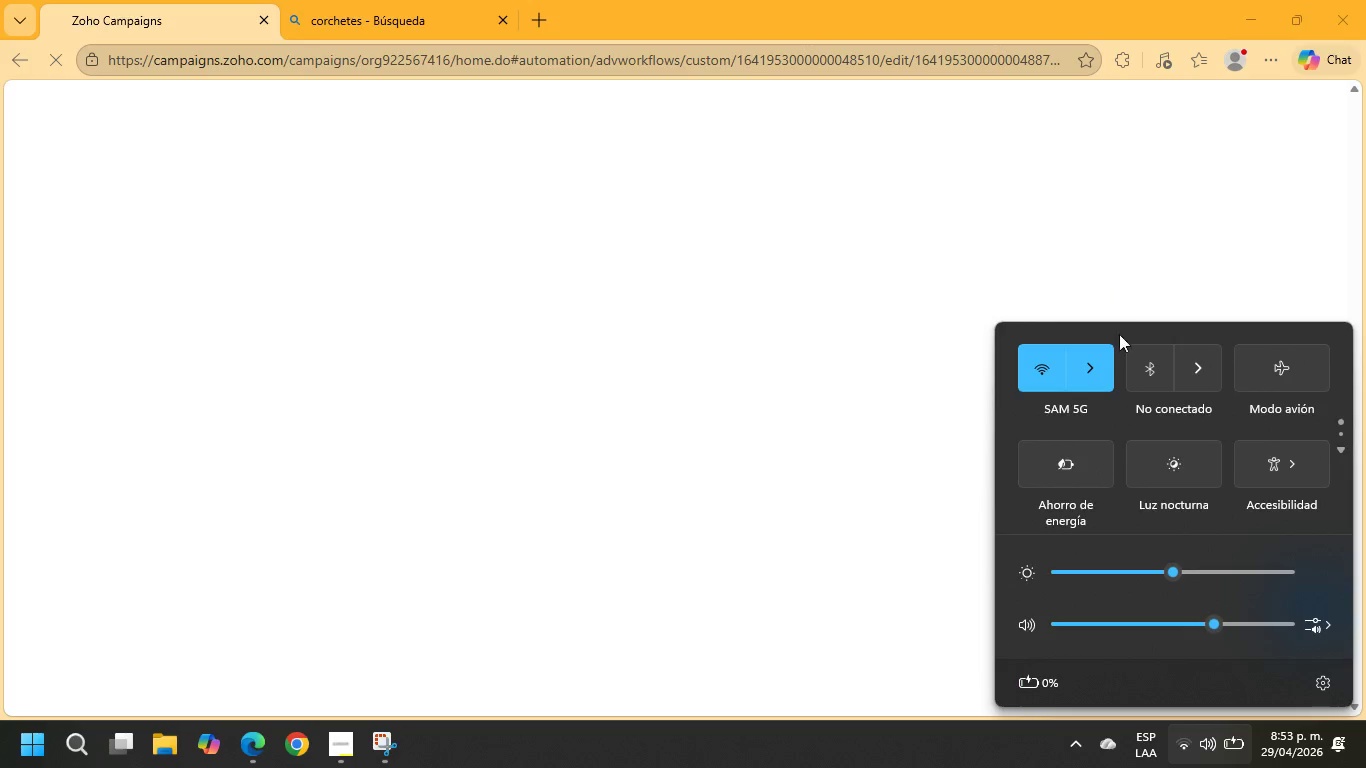 
left_click([1101, 361])
 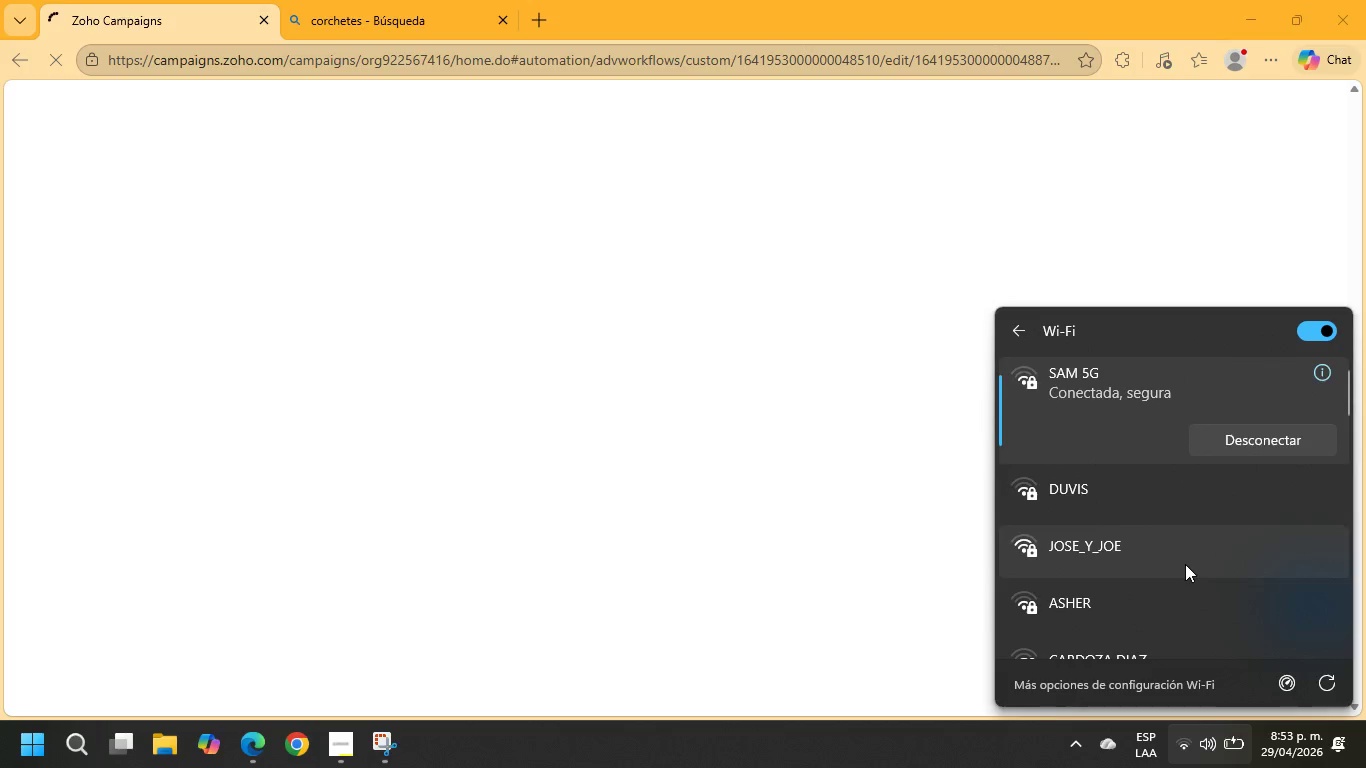 
scroll: coordinate [1194, 572], scroll_direction: down, amount: 1.0
 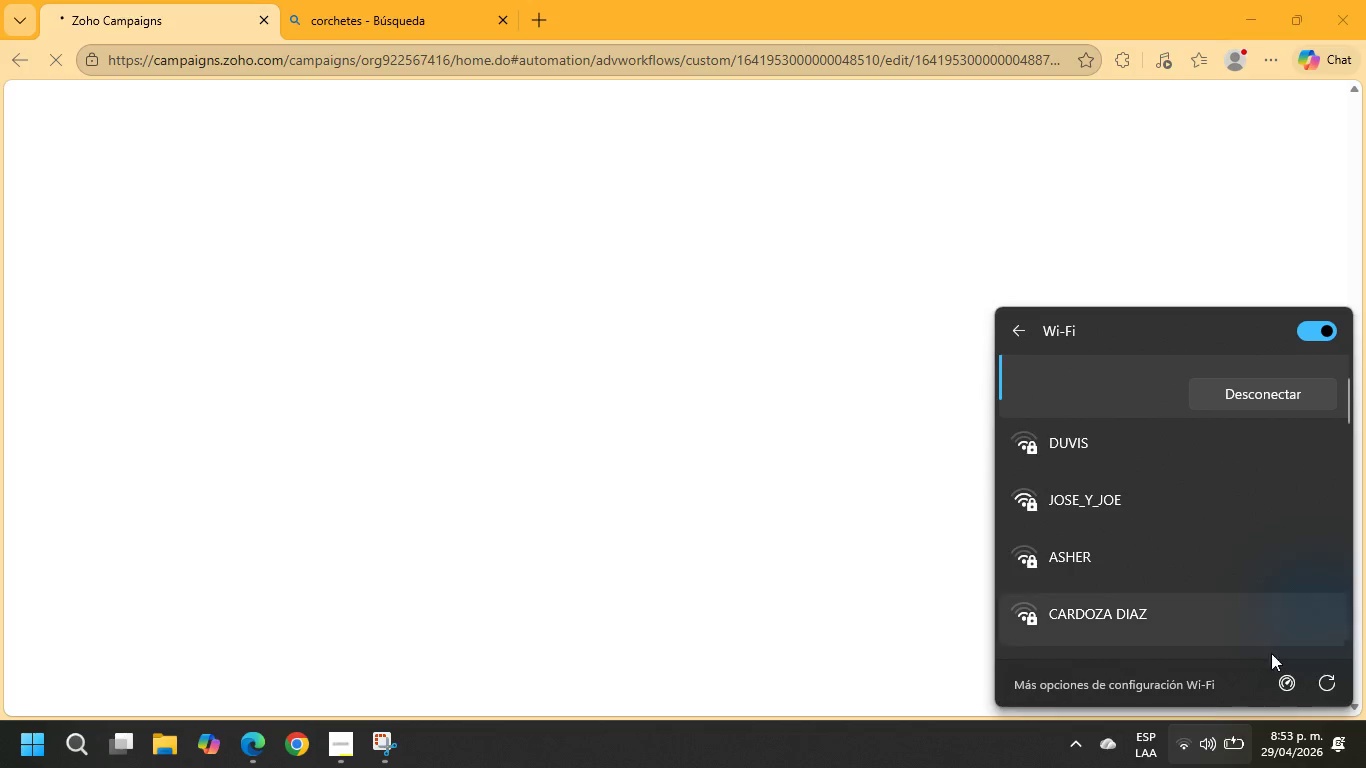 
wait(9.22)
 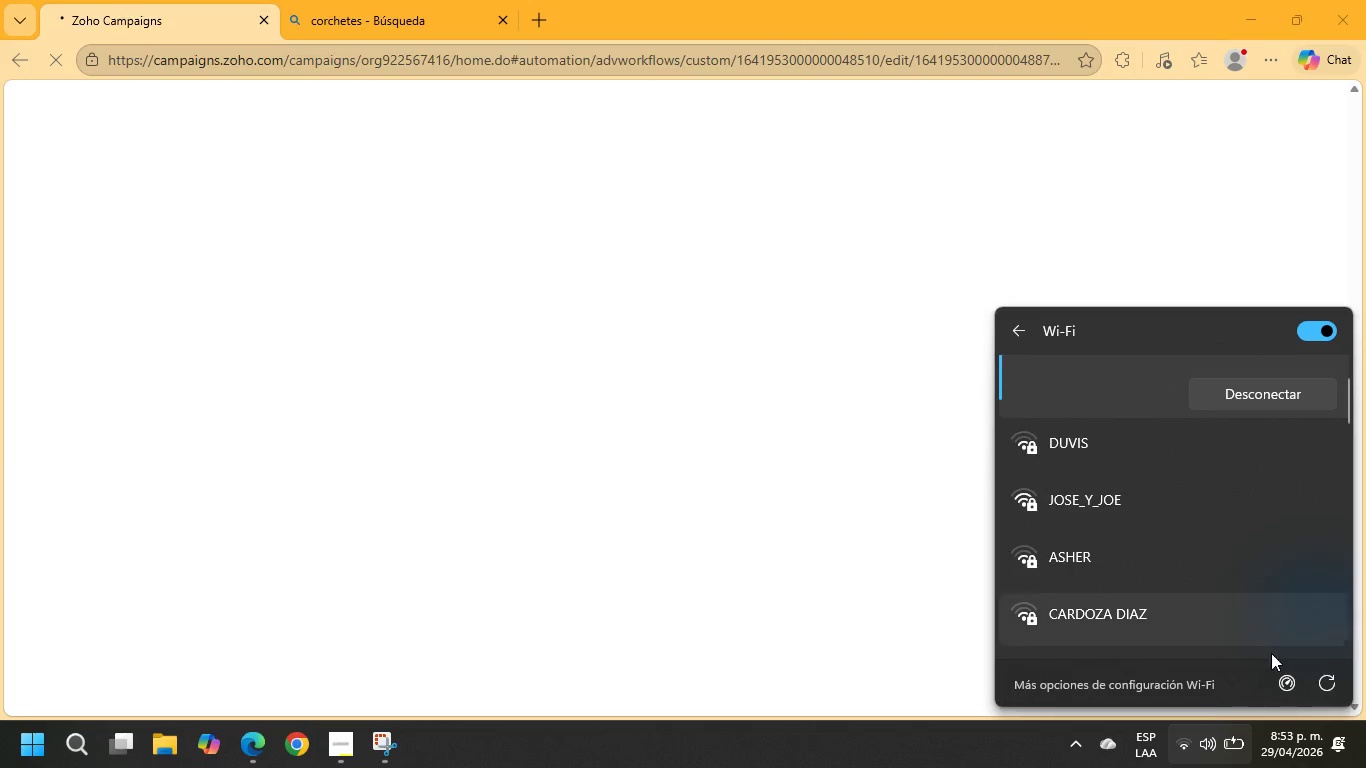 
left_click([329, 0])
 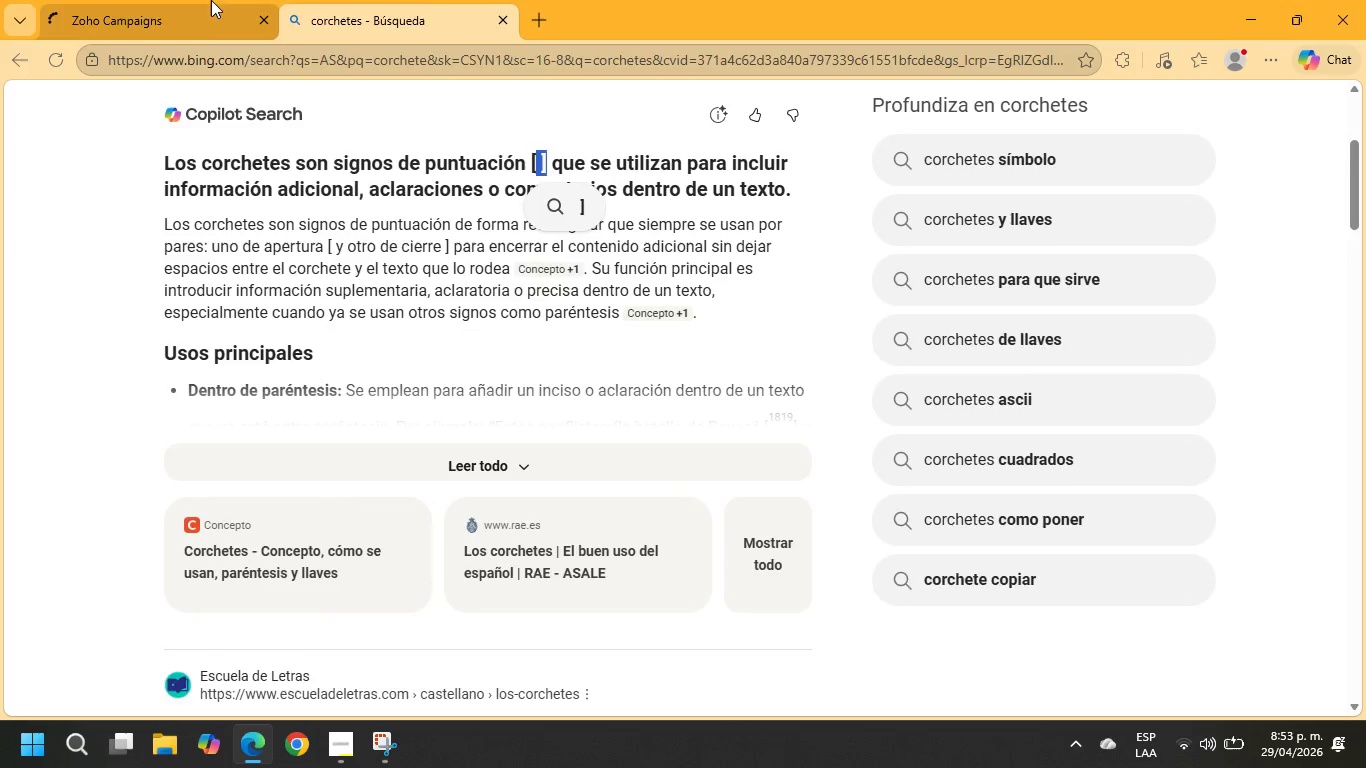 
left_click([203, 0])